 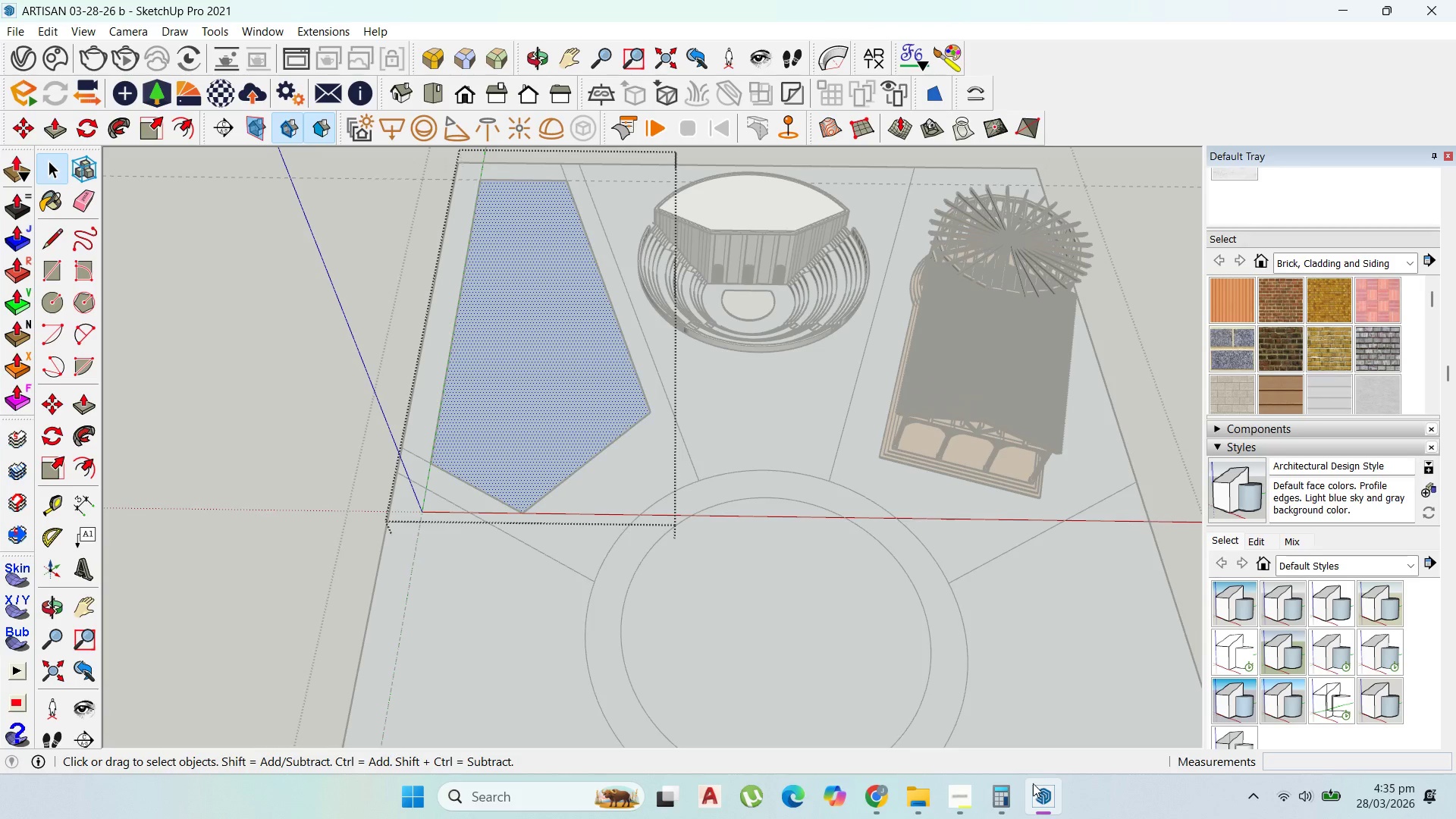 
scroll: coordinate [806, 546], scroll_direction: down, amount: 2.0
 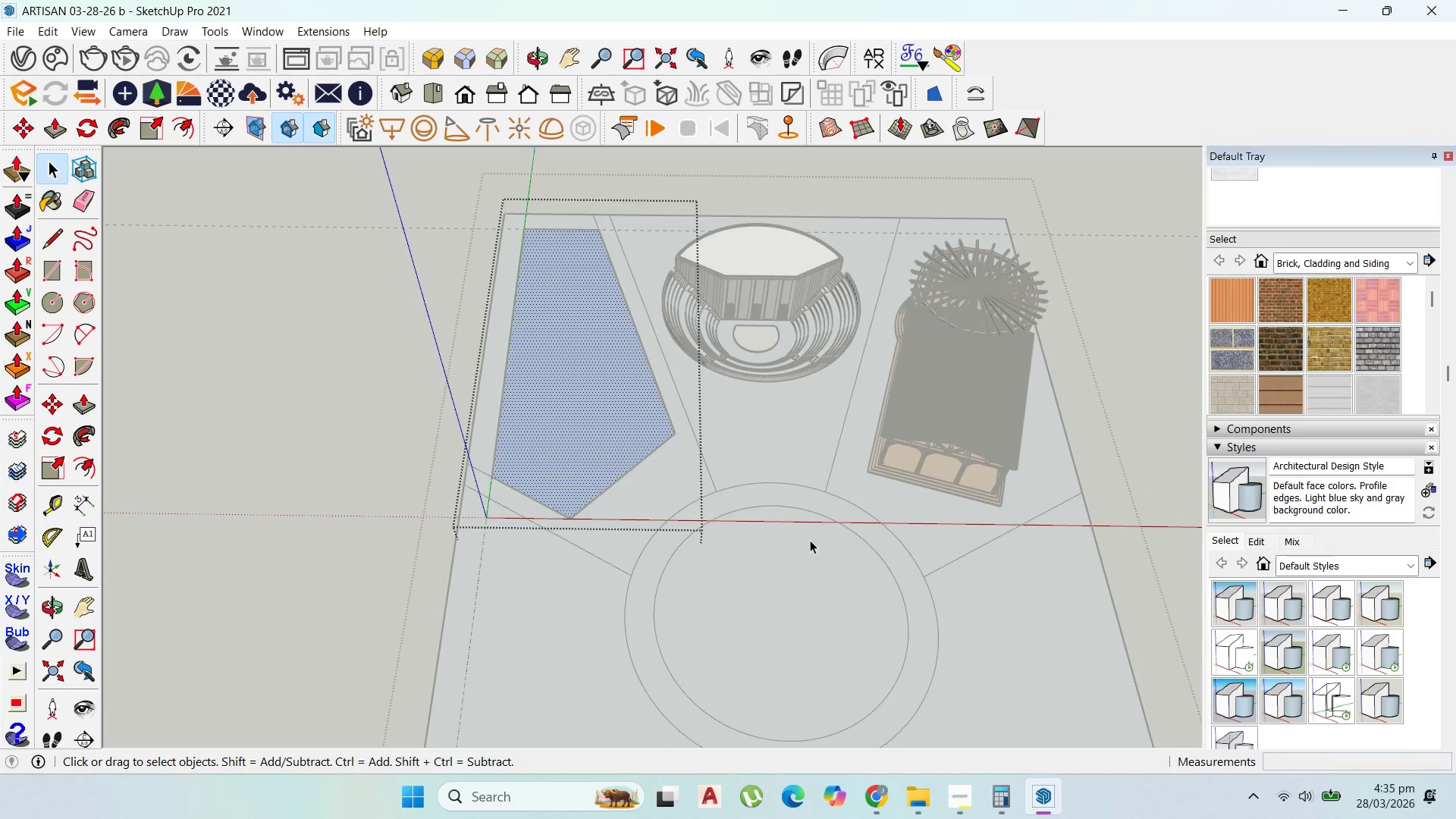 
key(Escape)
 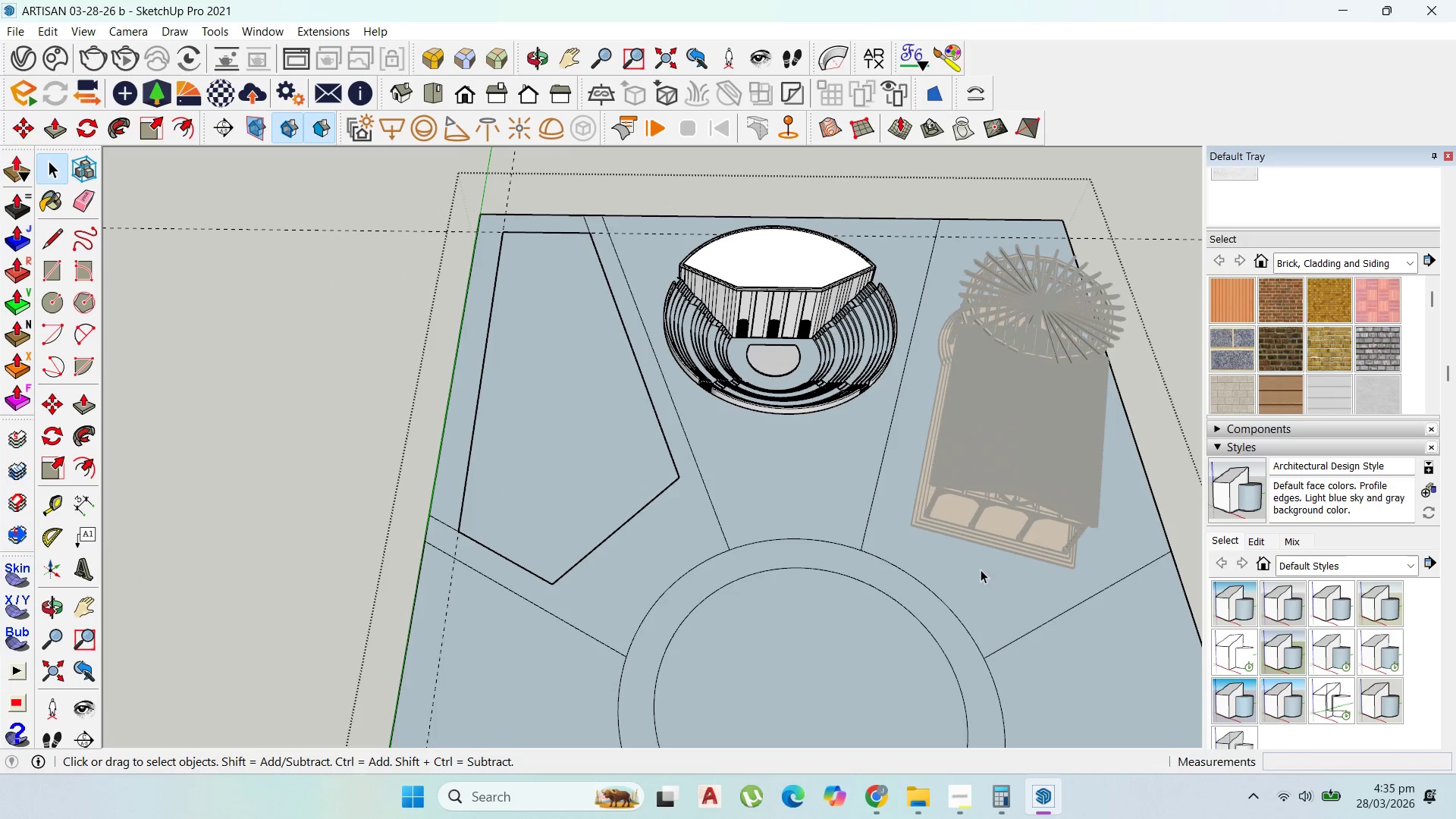 
scroll: coordinate [774, 460], scroll_direction: up, amount: 1.0
 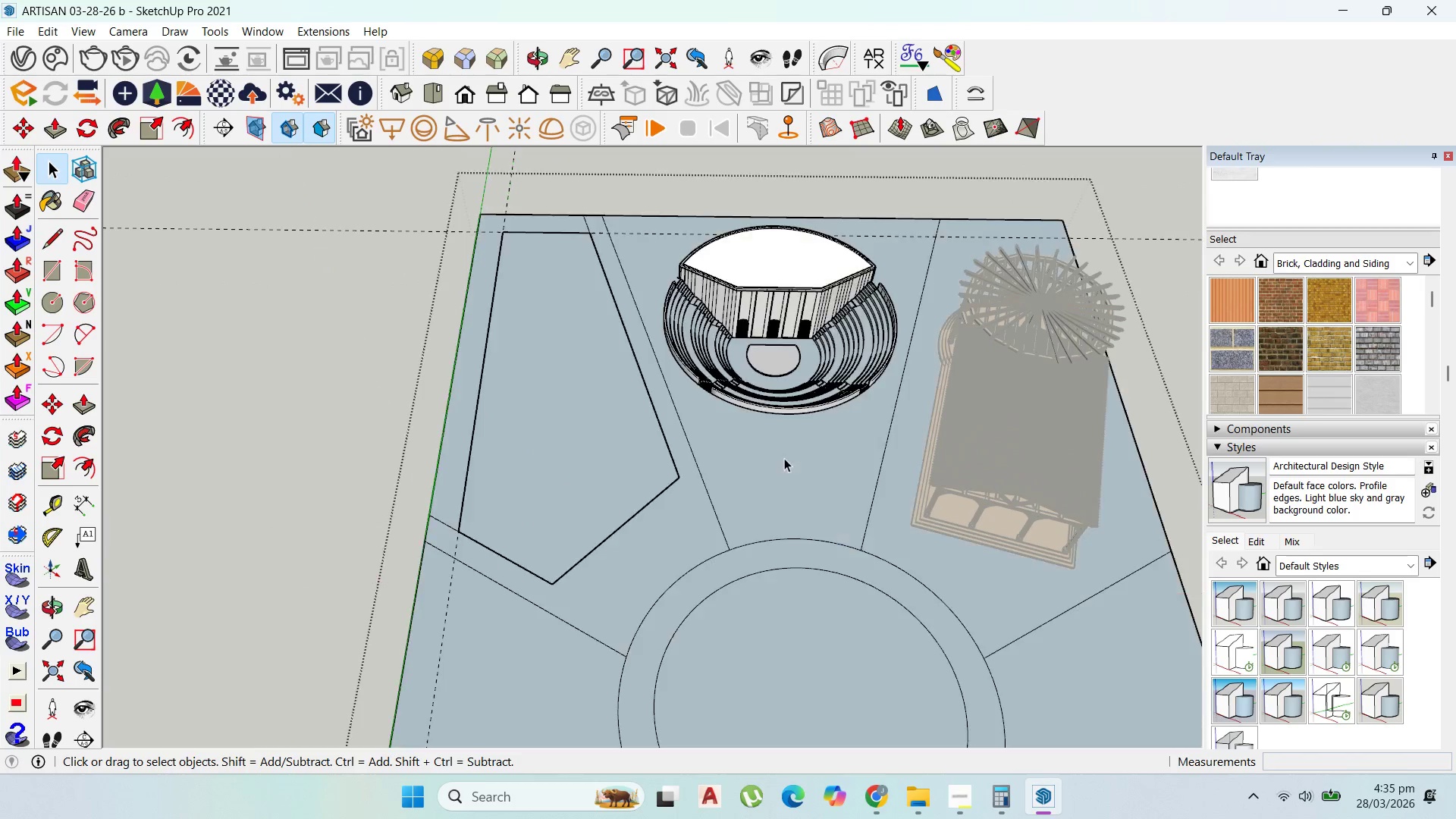 
key(Escape)
 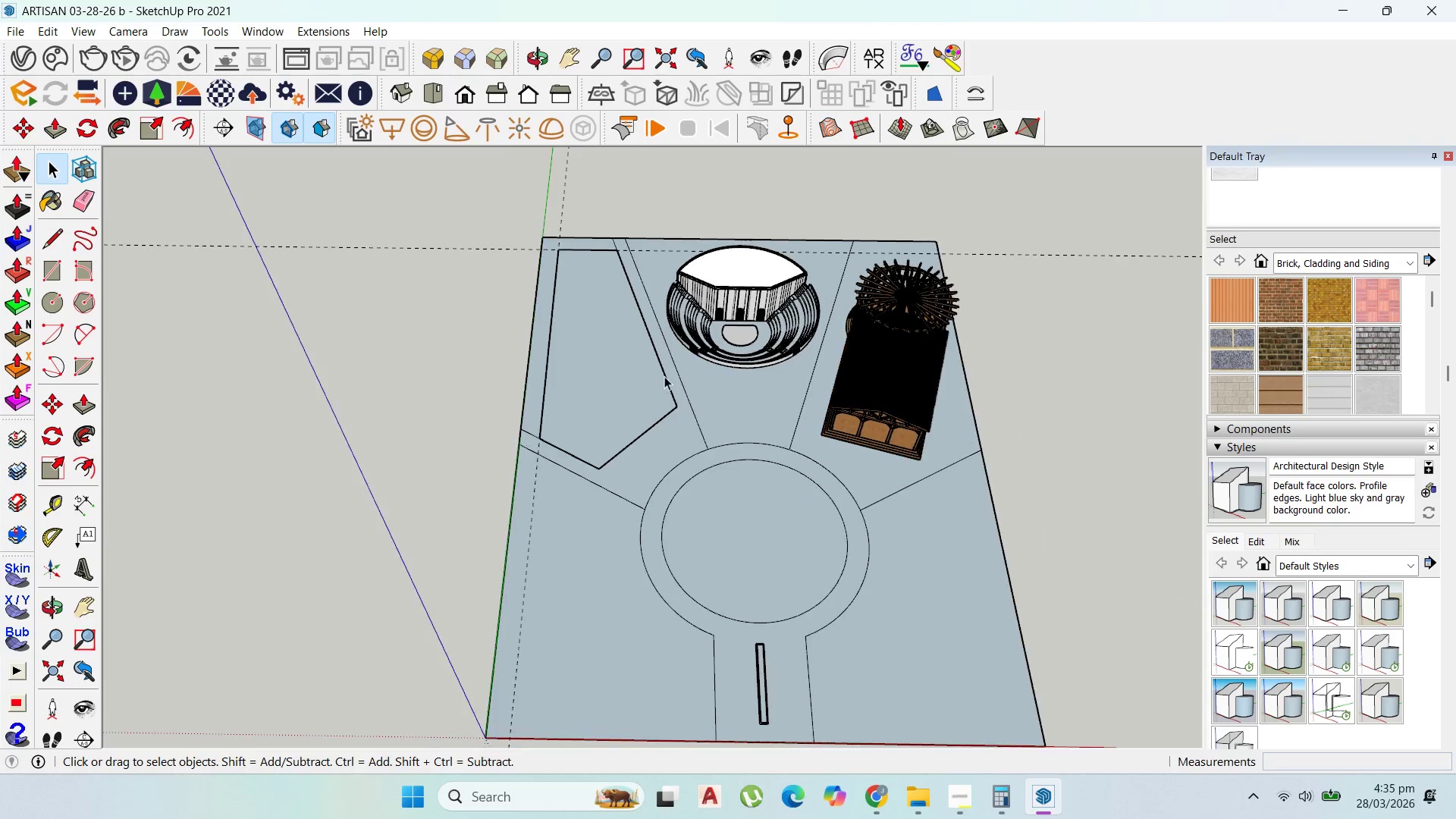 
scroll: coordinate [634, 347], scroll_direction: down, amount: 6.0
 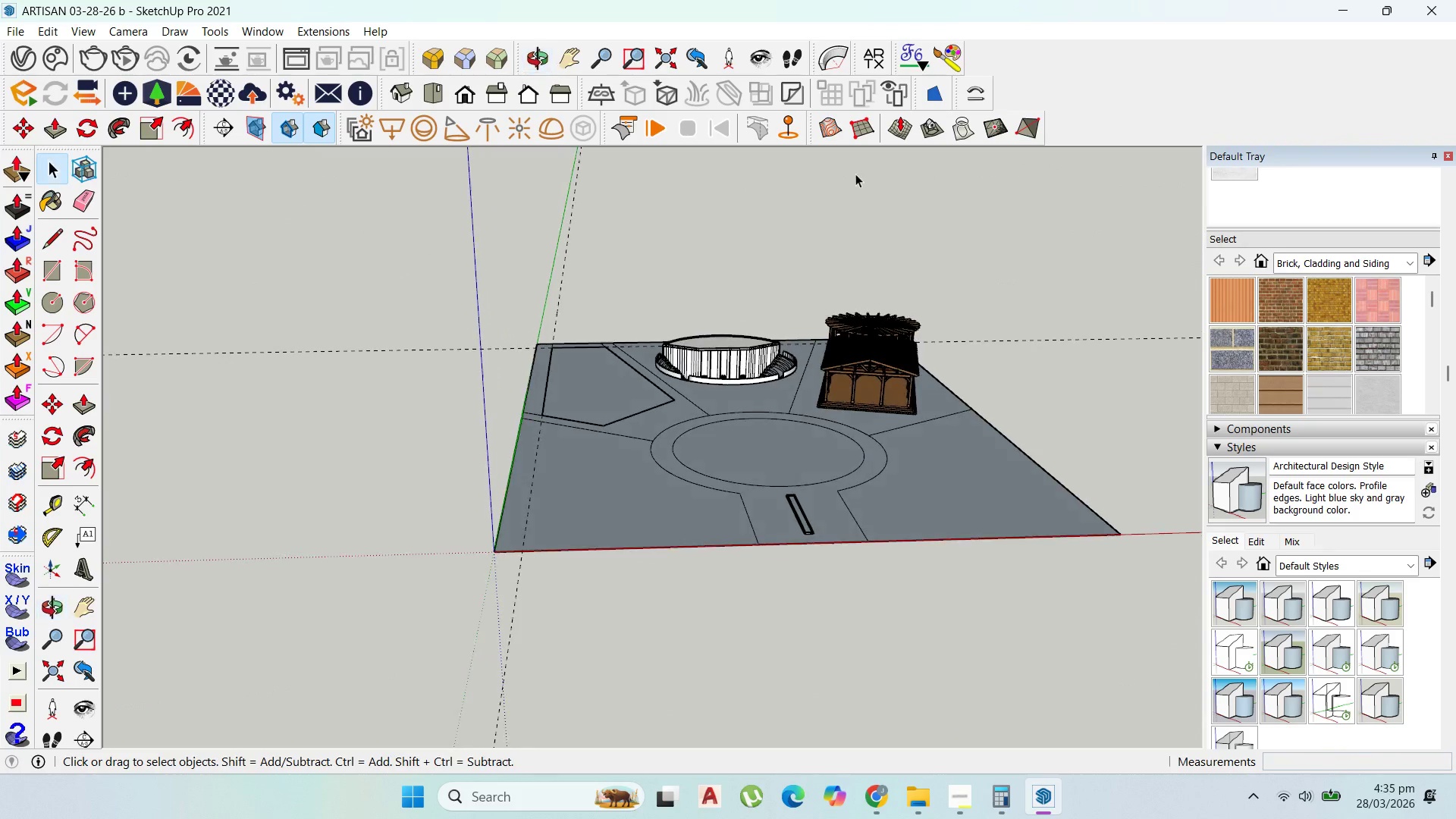 
scroll: coordinate [820, 408], scroll_direction: up, amount: 5.0
 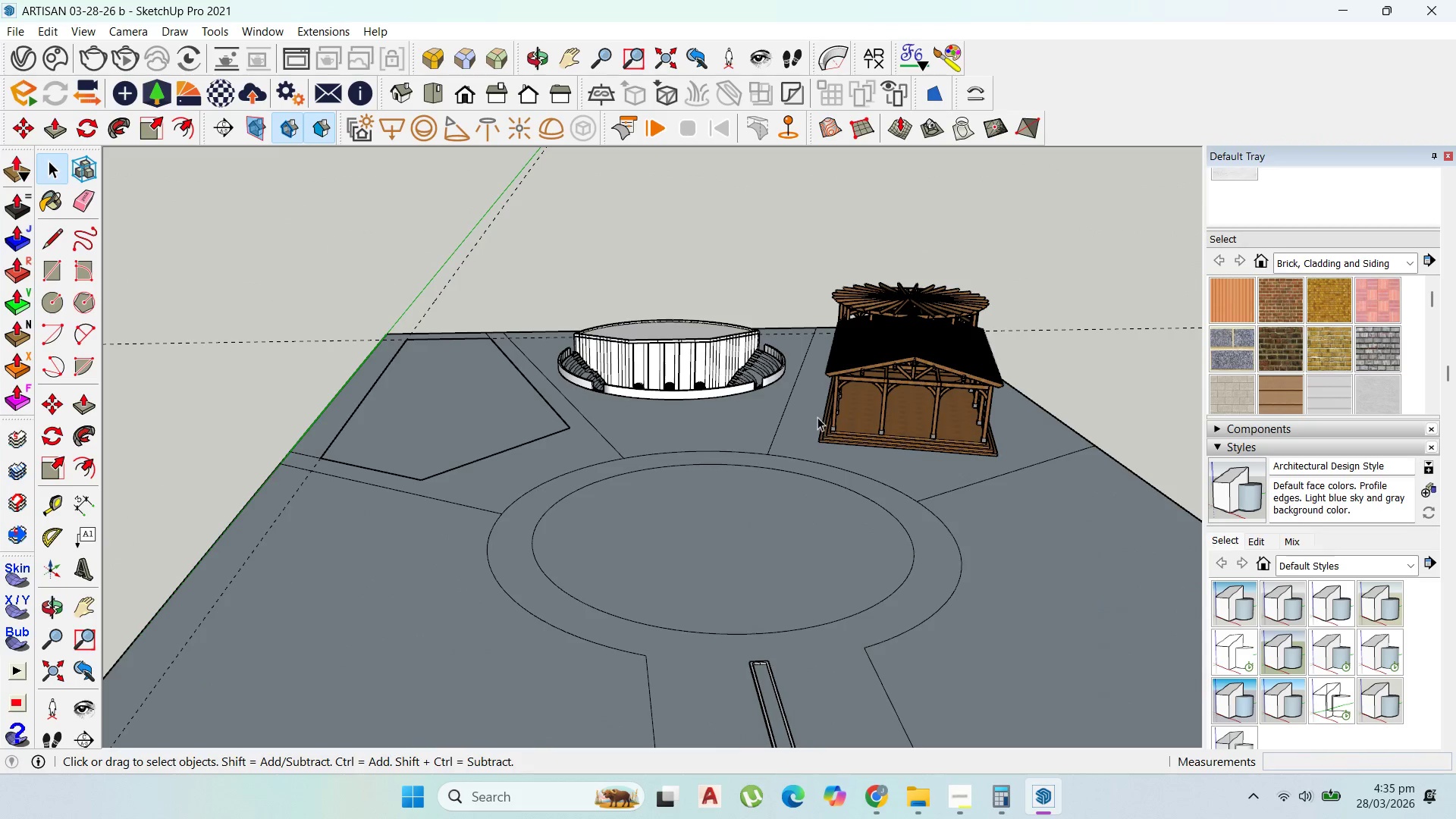 
double_click([649, 427])
 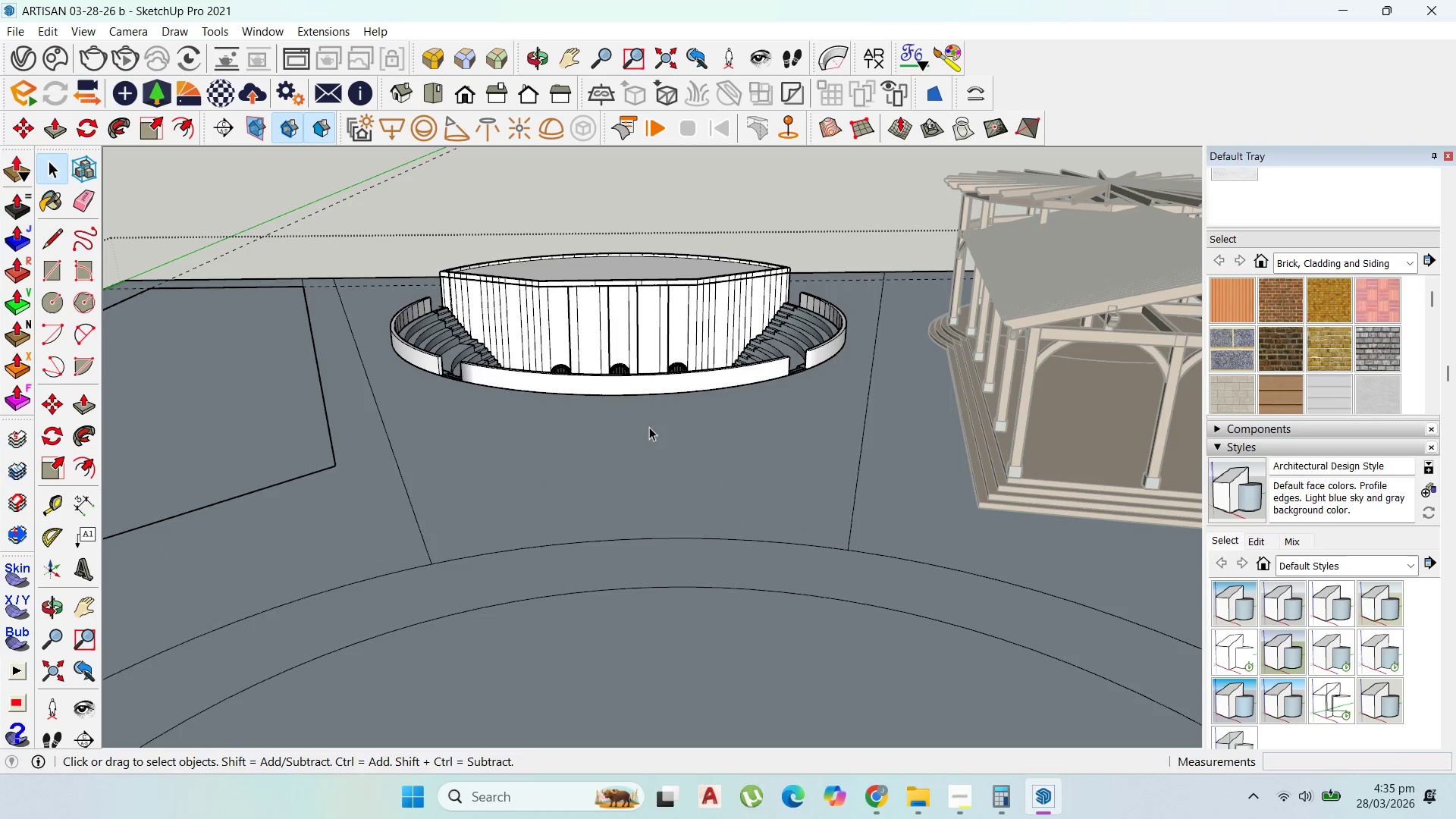 
scroll: coordinate [643, 414], scroll_direction: up, amount: 8.0
 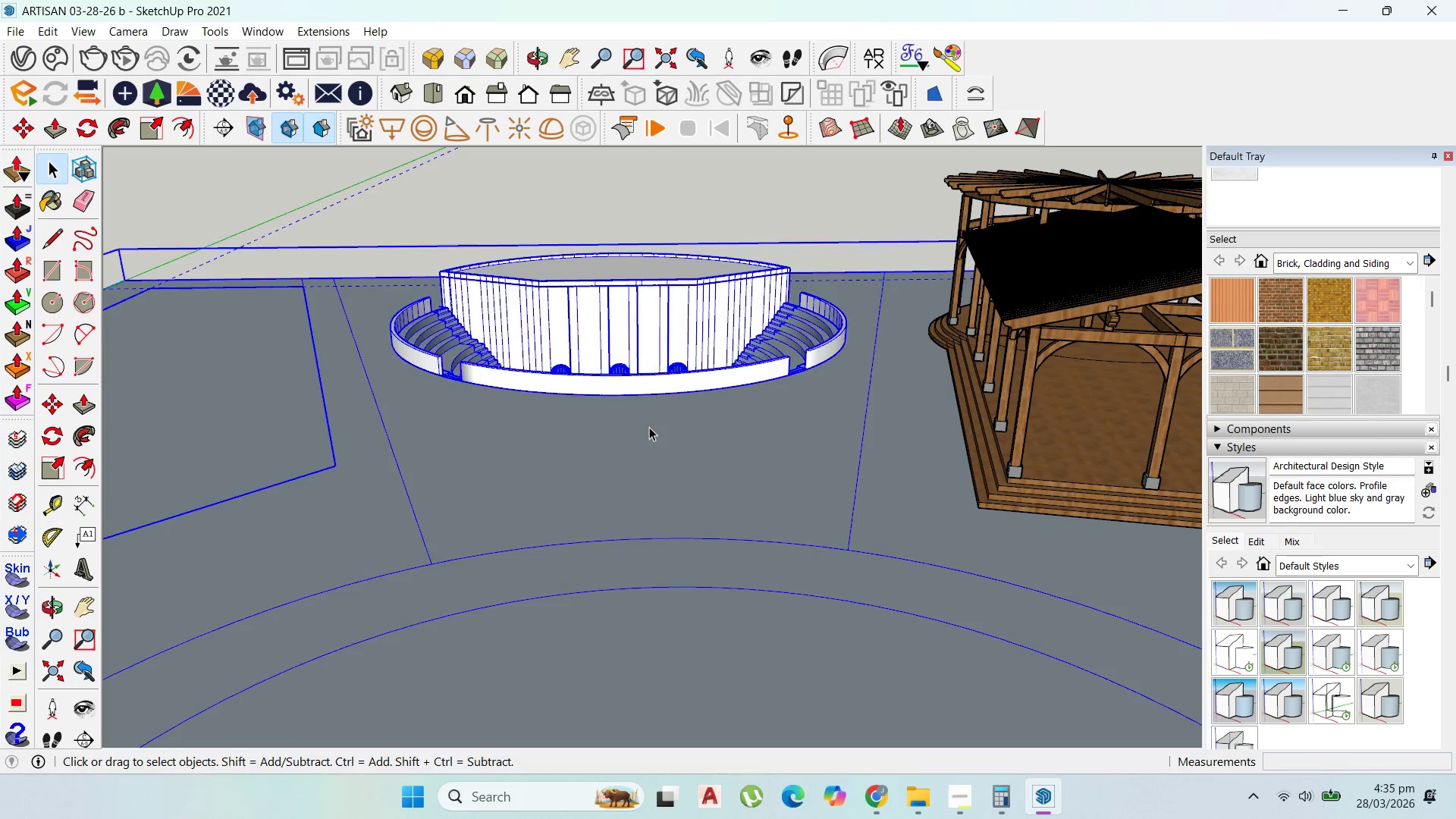 
triple_click([649, 427])
 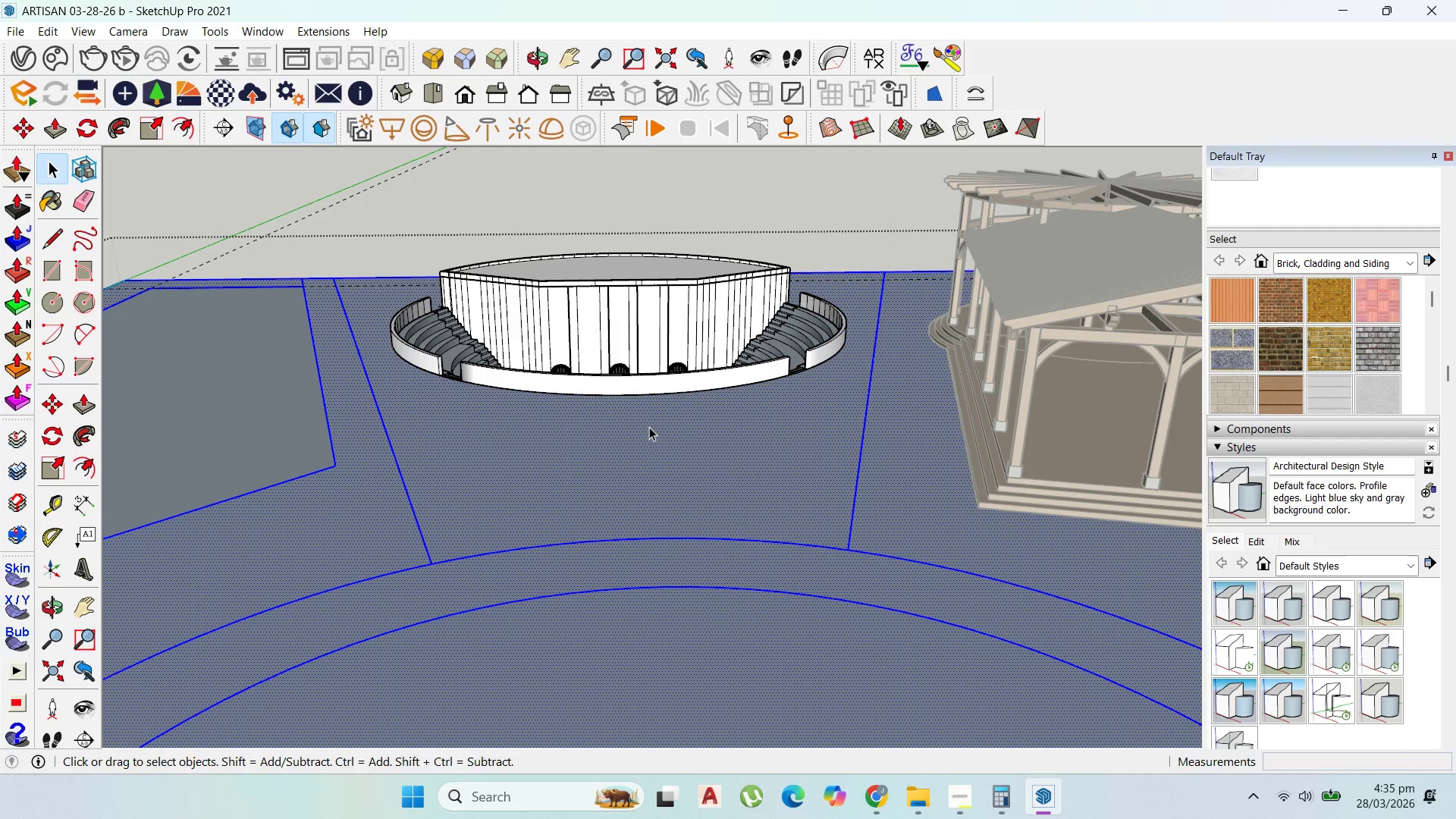 
triple_click([649, 427])
 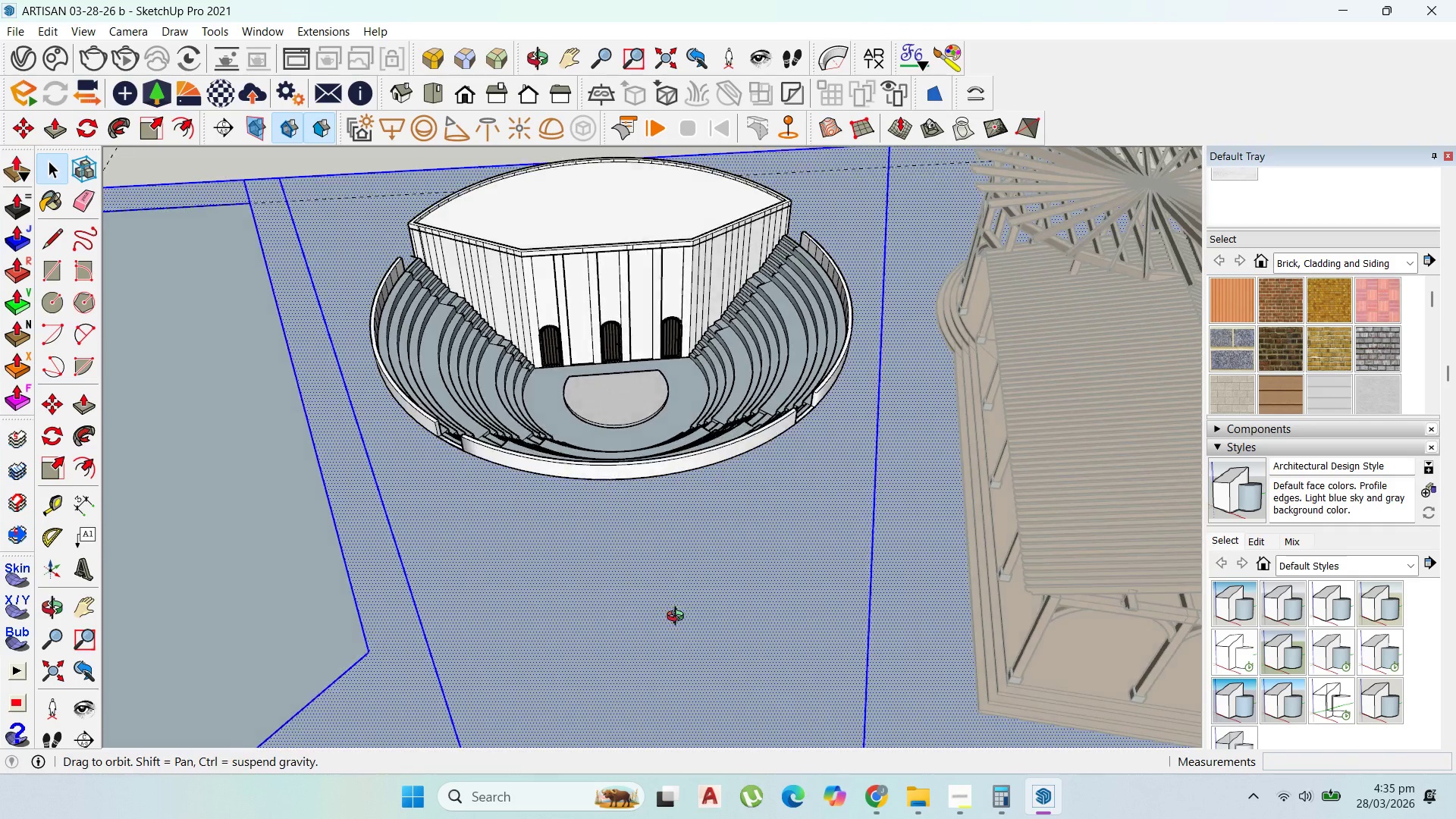 
left_click([712, 463])
 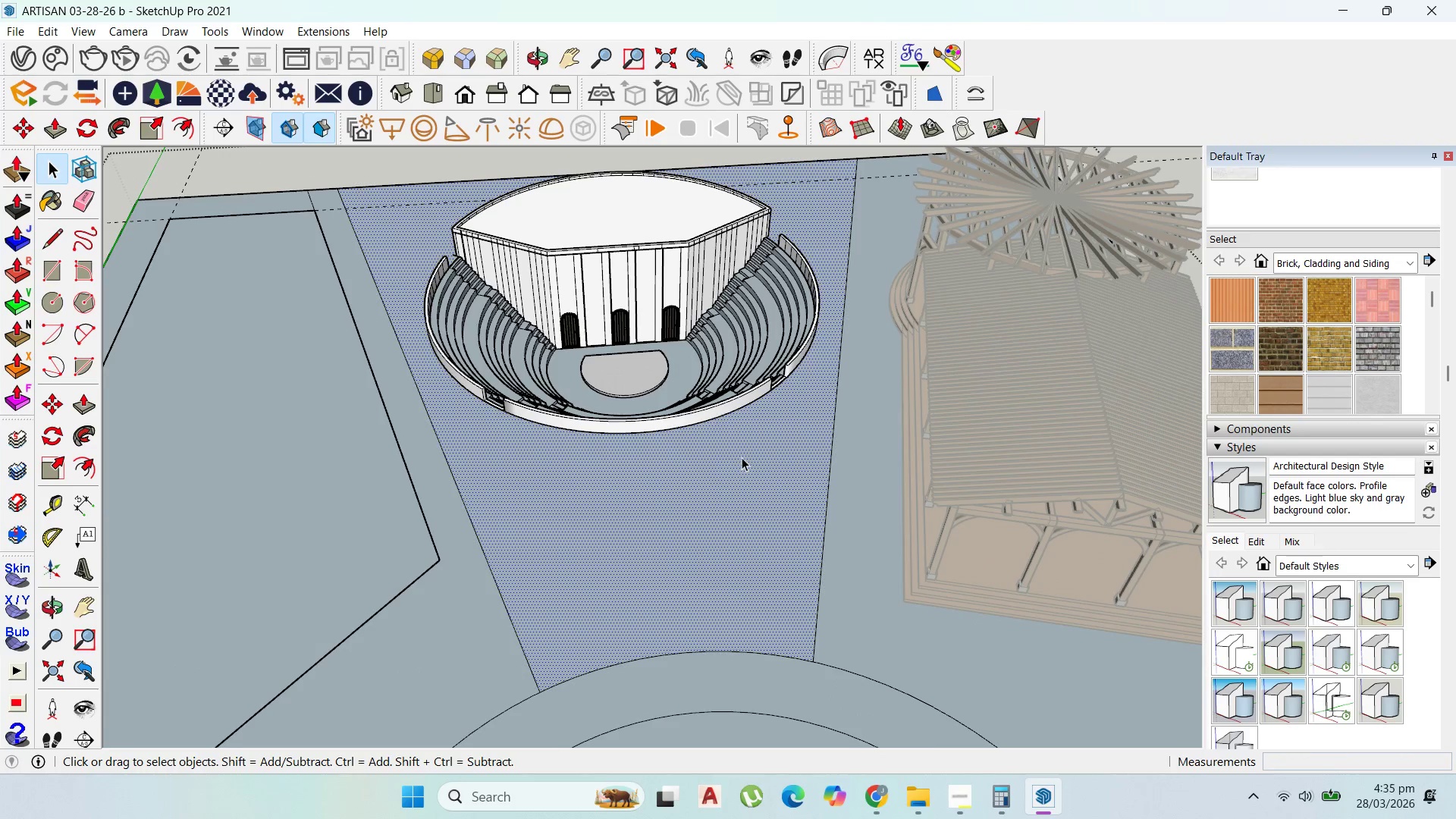 
scroll: coordinate [742, 457], scroll_direction: down, amount: 7.0
 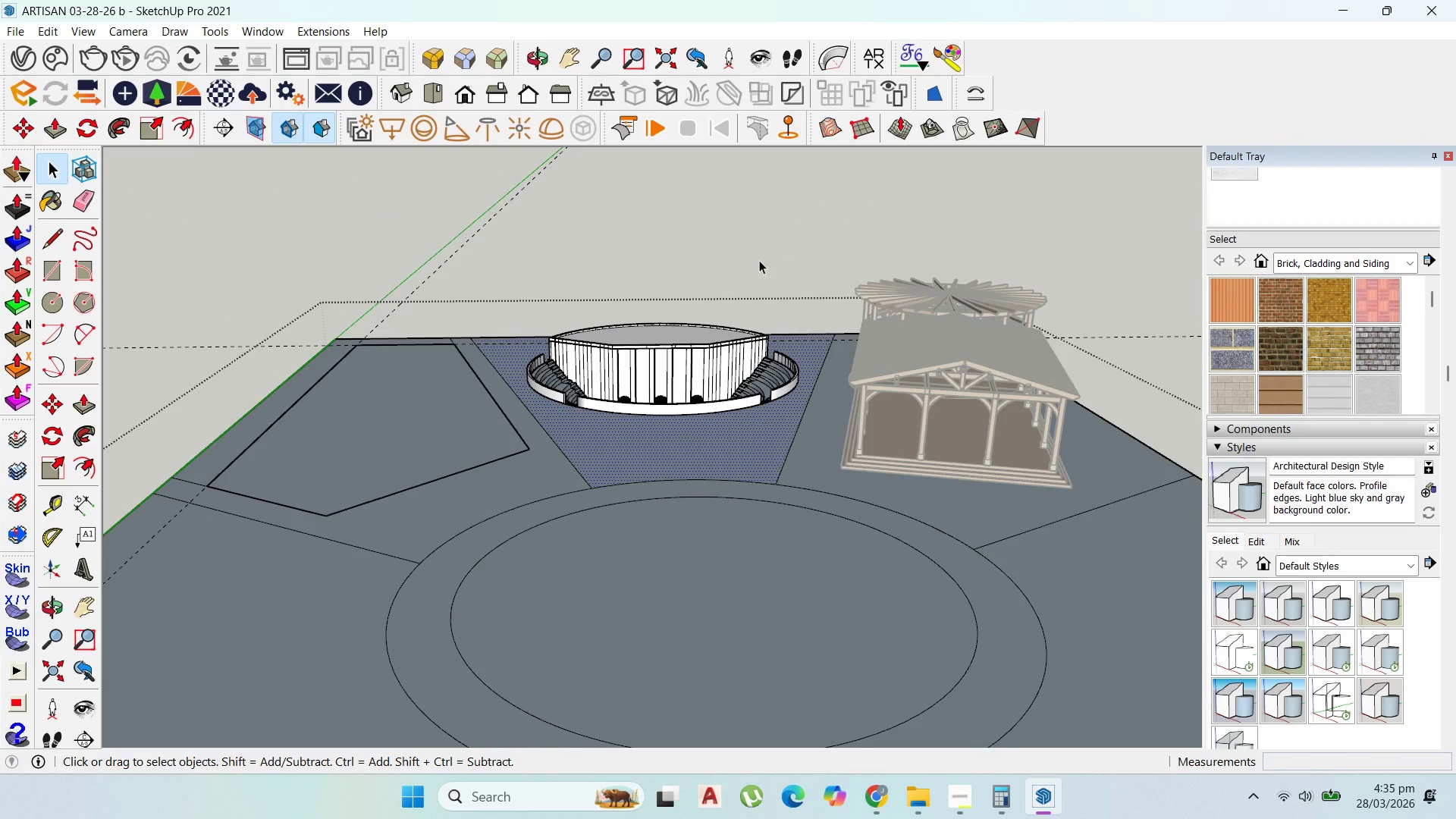 
double_click([760, 259])
 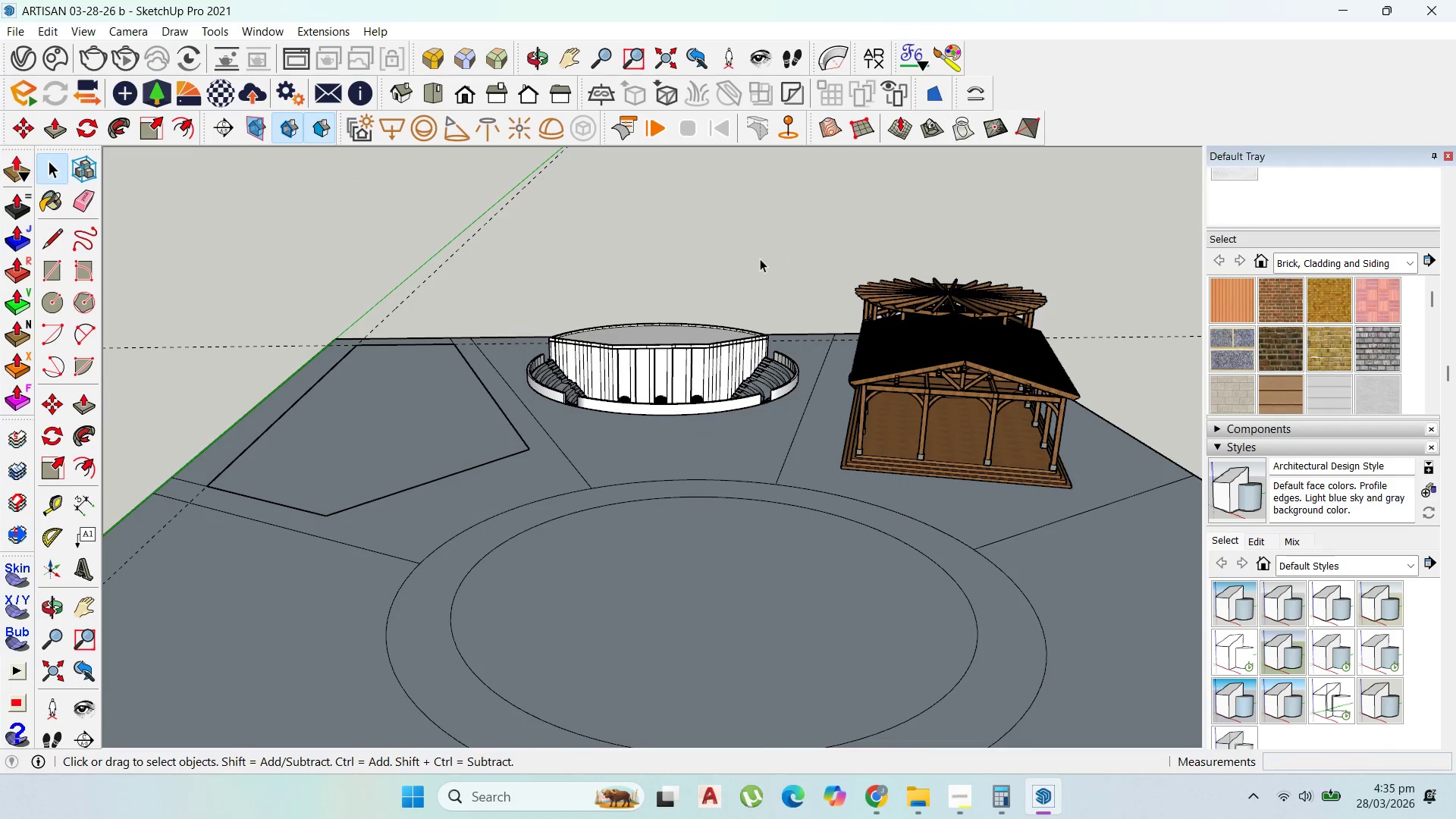 
triple_click([760, 259])
 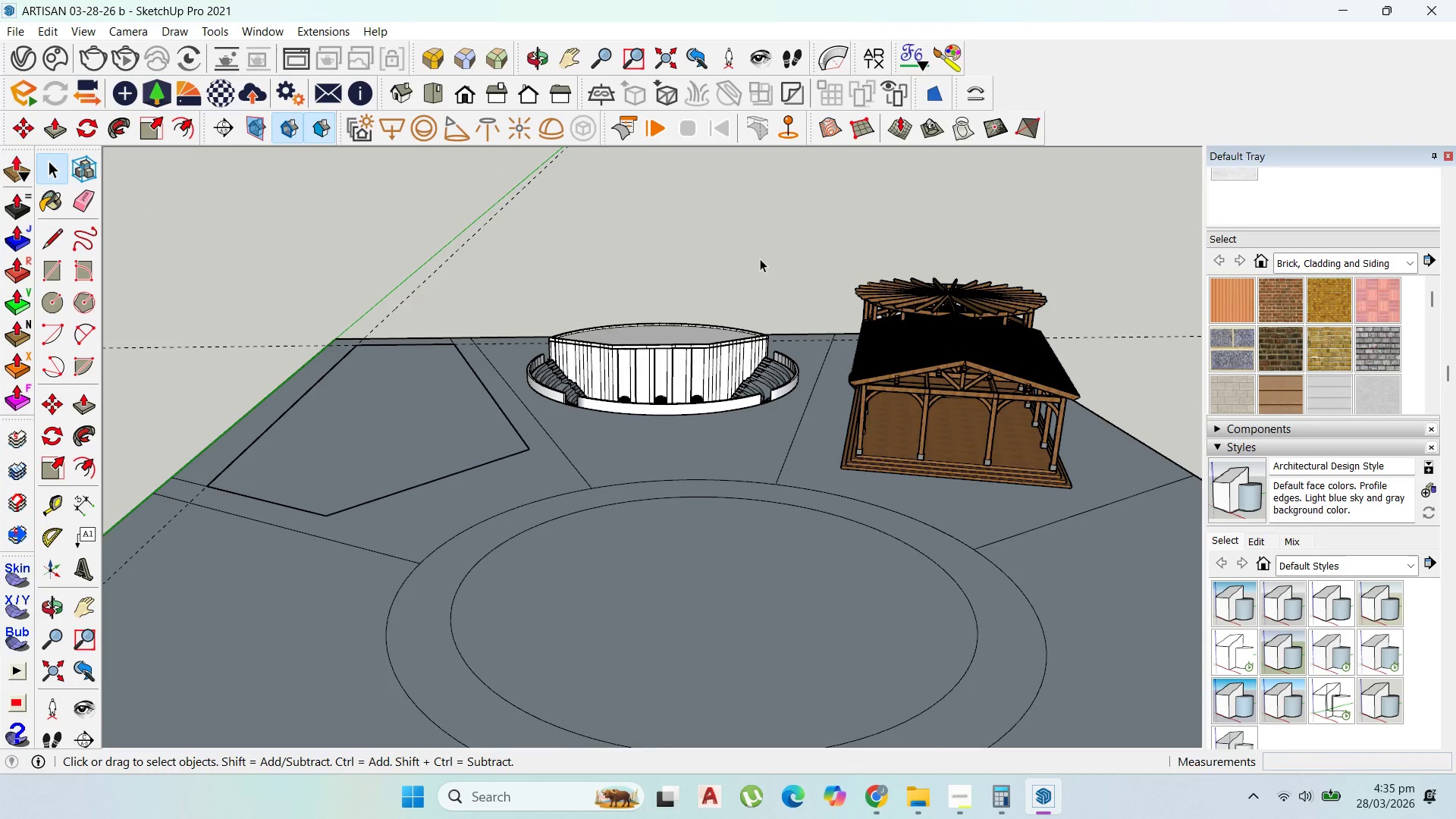 
triple_click([760, 259])
 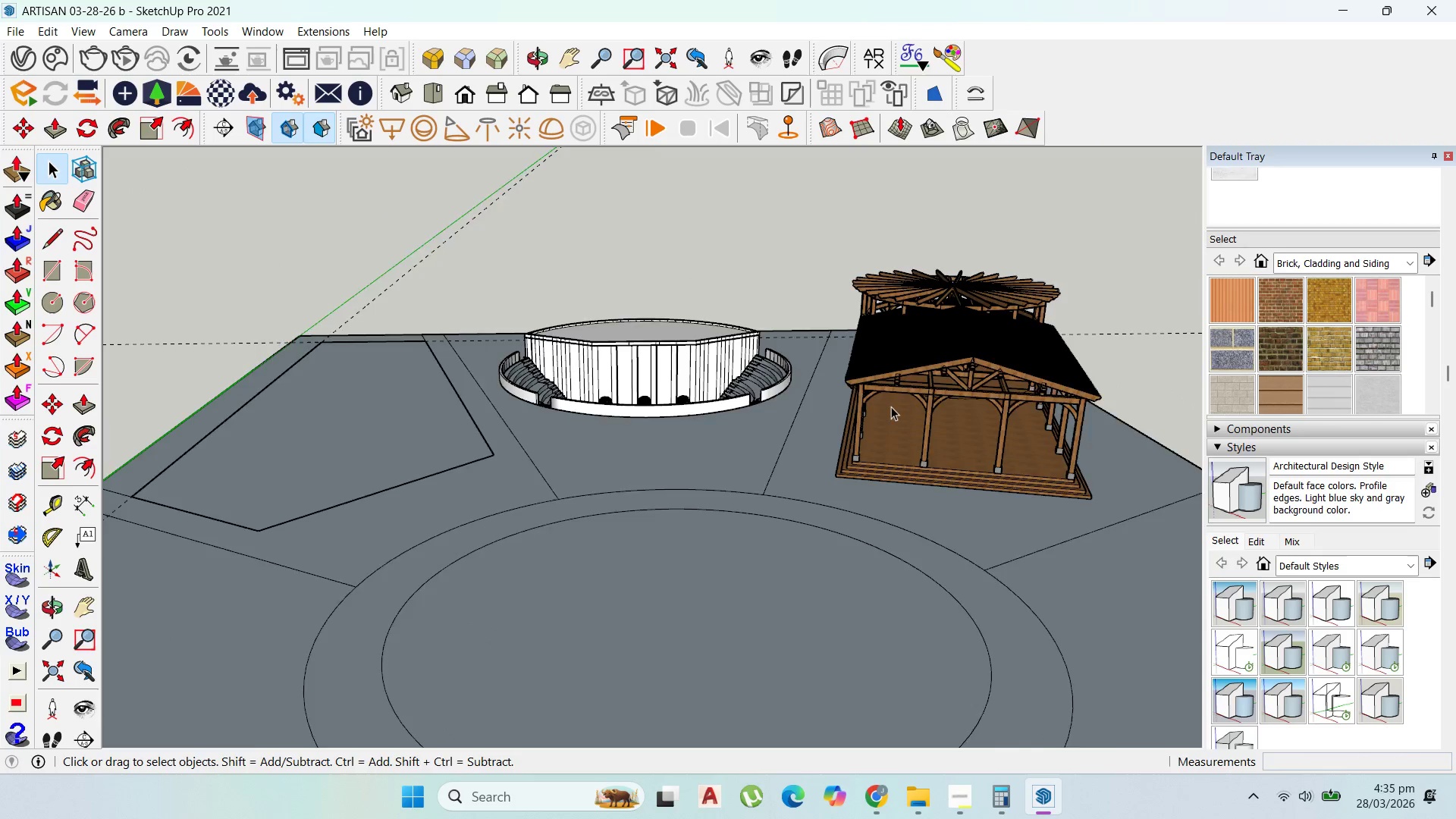 
scroll: coordinate [739, 429], scroll_direction: up, amount: 11.0
 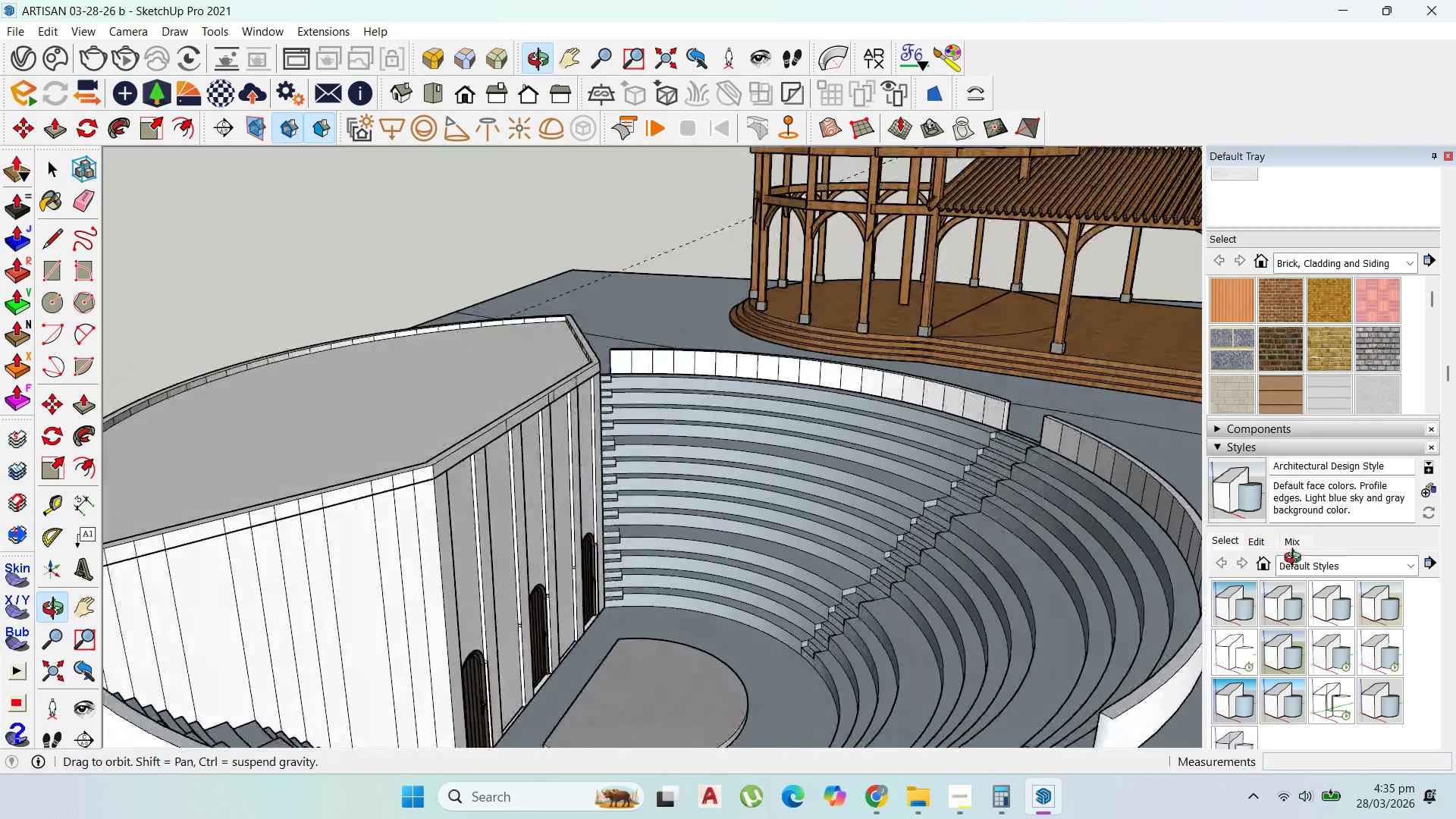 
scroll: coordinate [943, 383], scroll_direction: down, amount: 1.0
 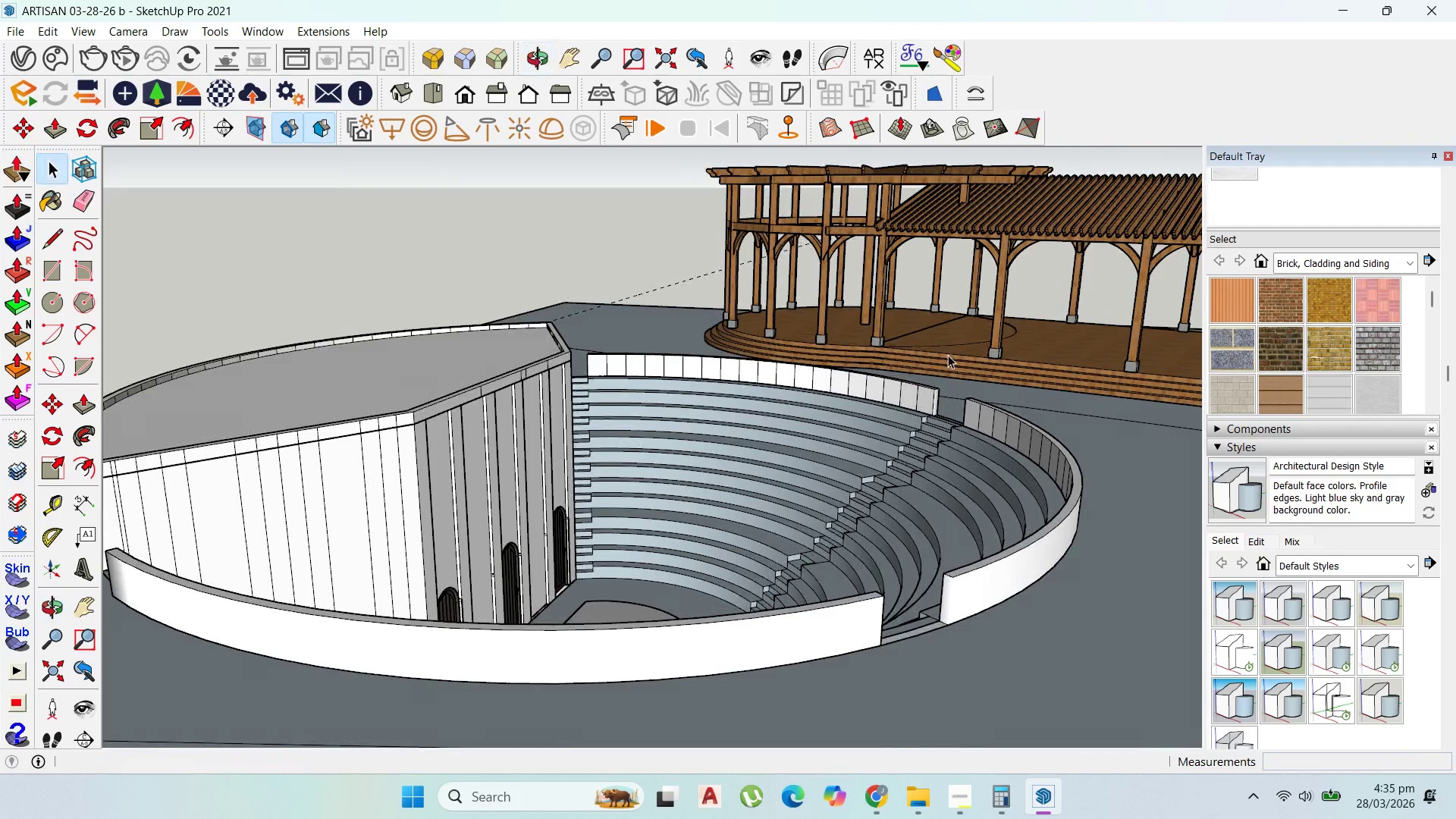 
scroll: coordinate [949, 613], scroll_direction: up, amount: 4.0
 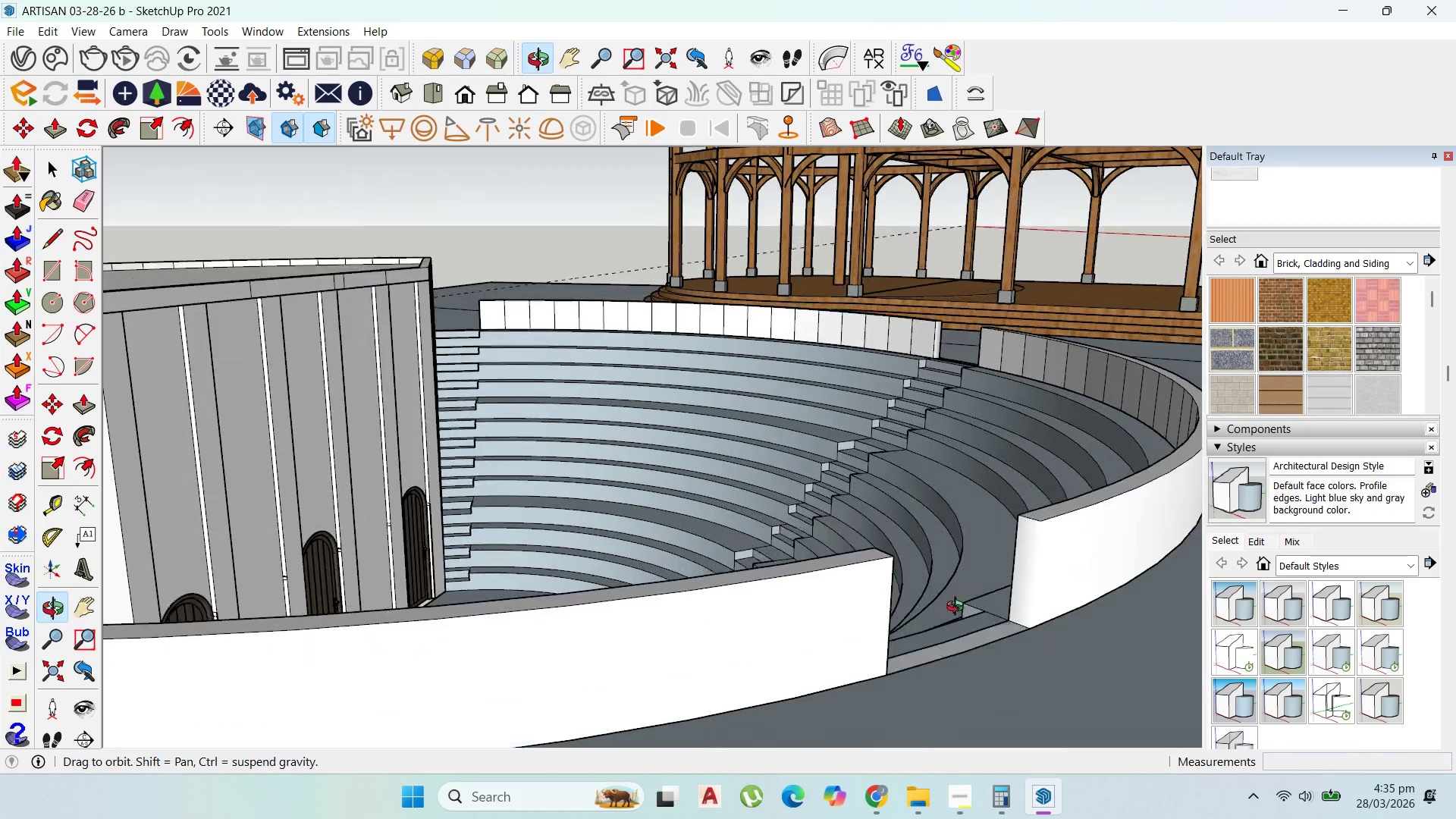 
left_click([971, 546])
 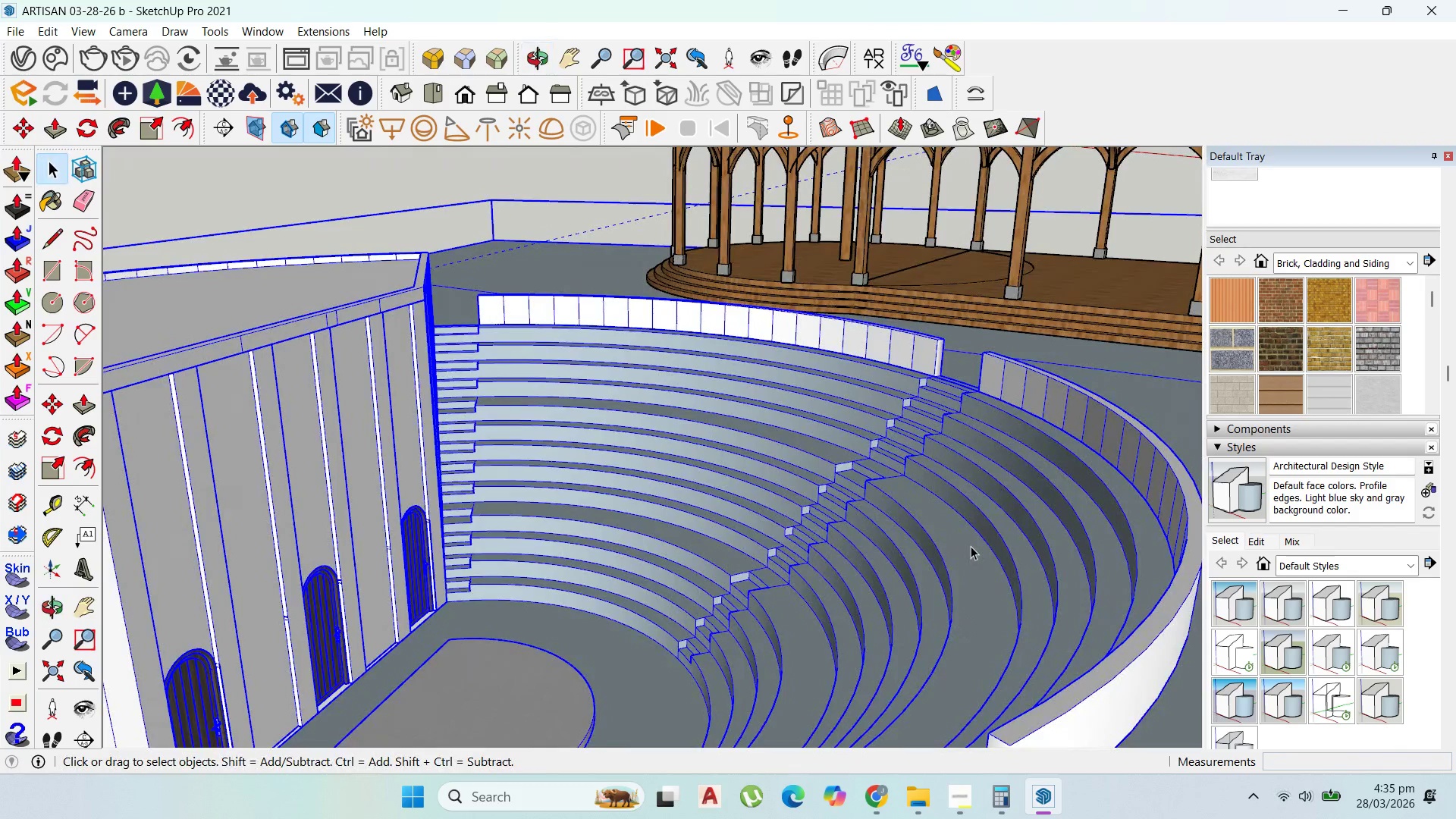 
double_click([971, 546])
 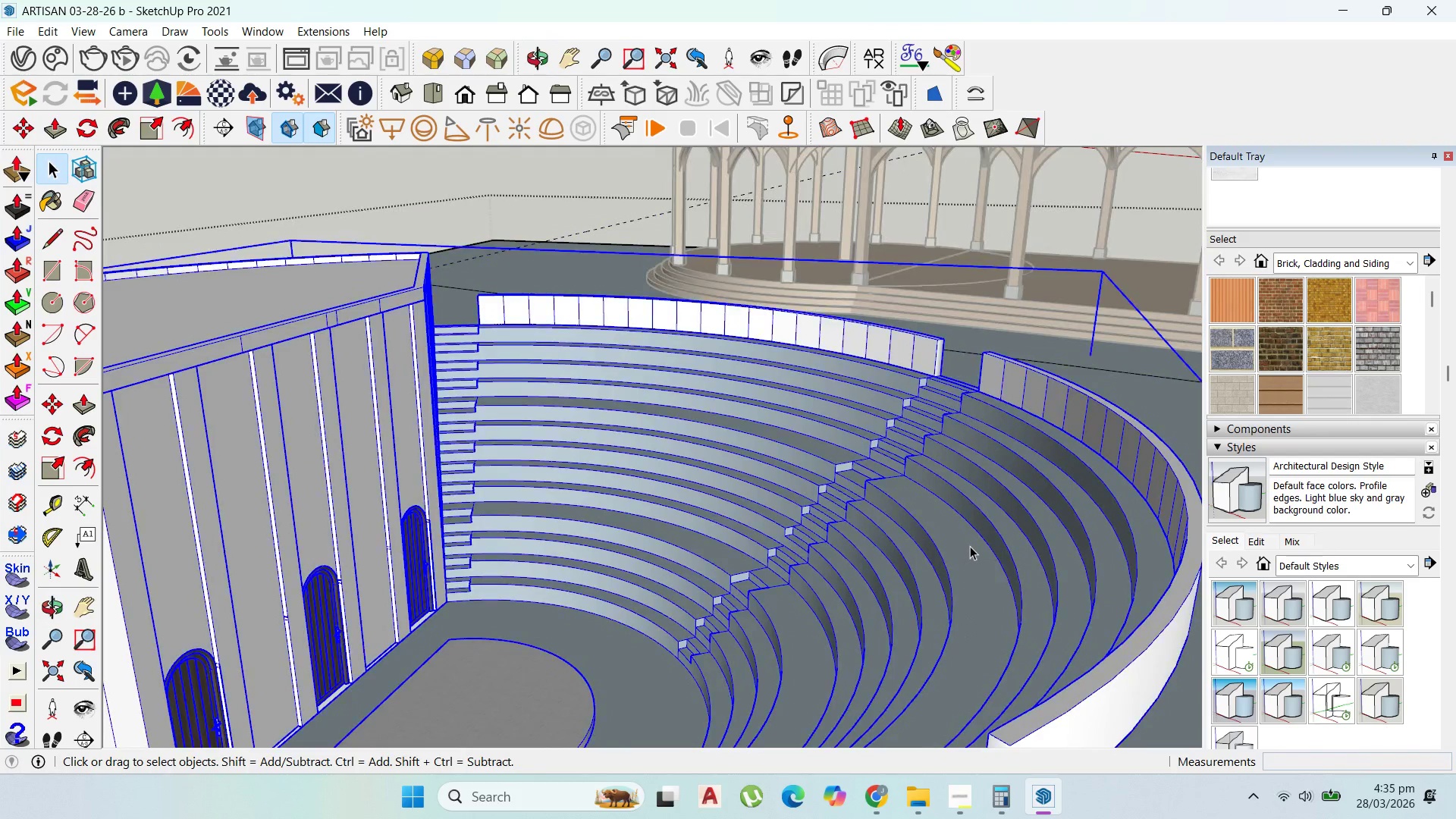 
triple_click([970, 546])
 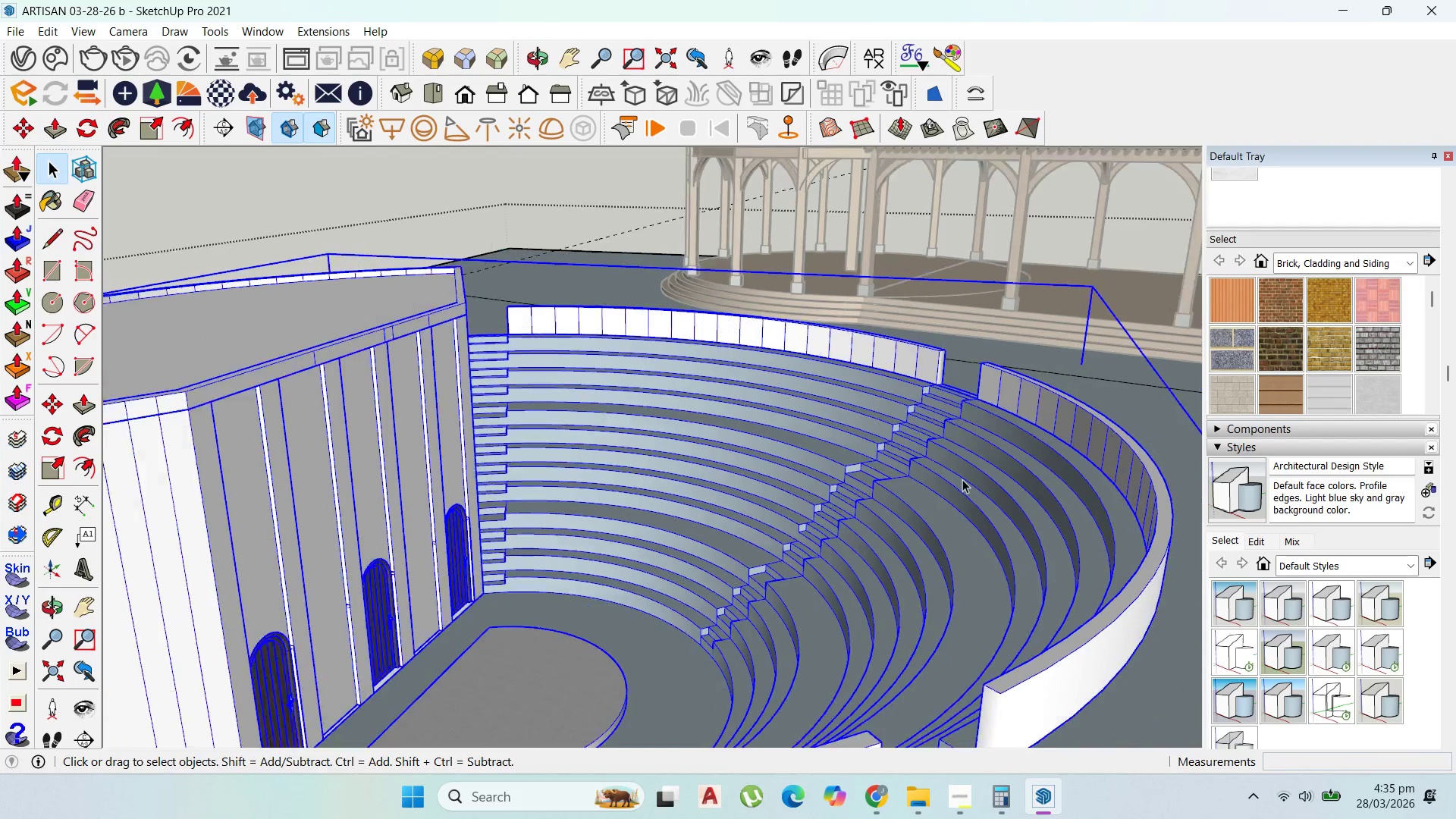 
scroll: coordinate [962, 479], scroll_direction: down, amount: 5.0
 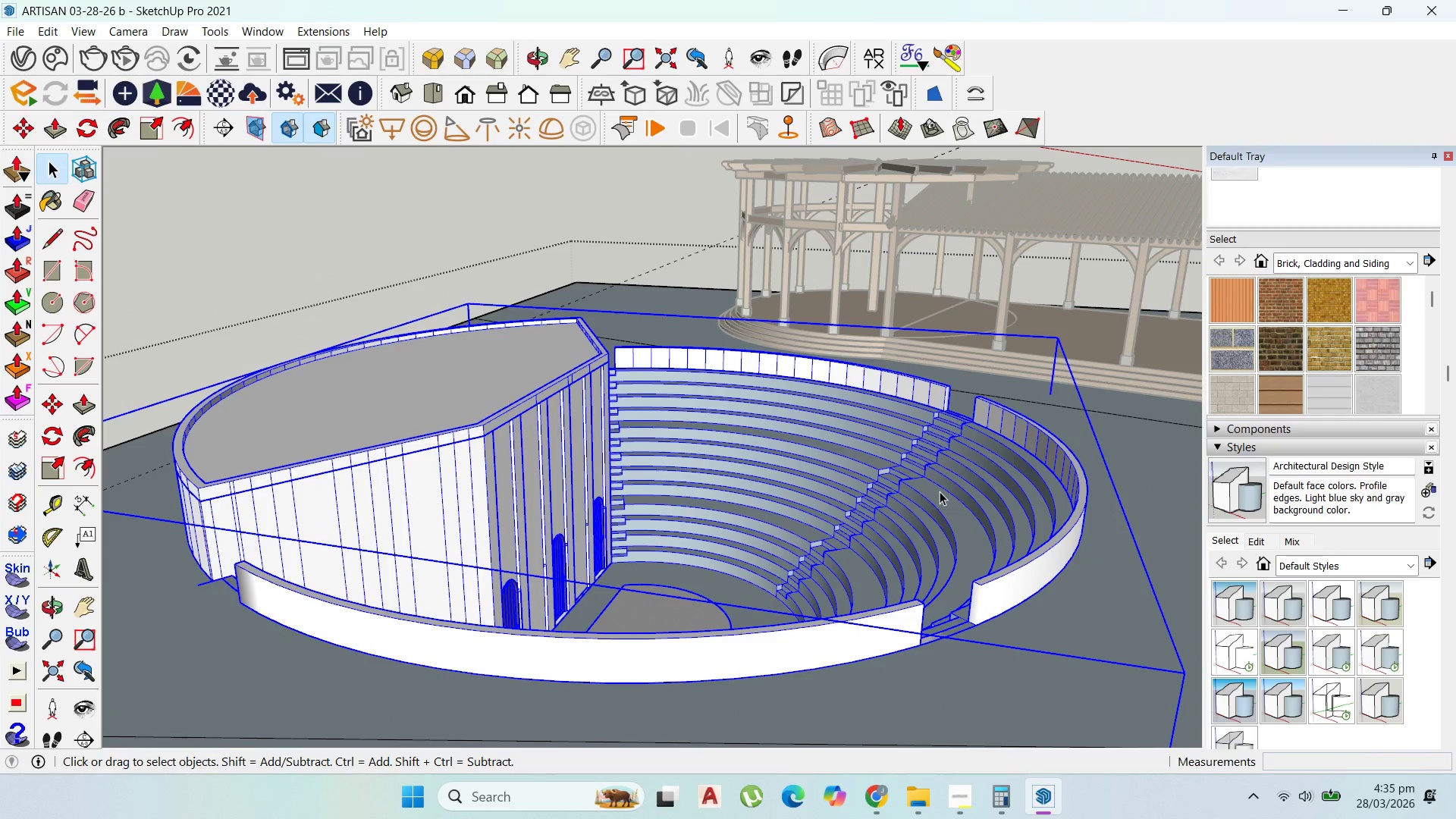 
double_click([940, 491])
 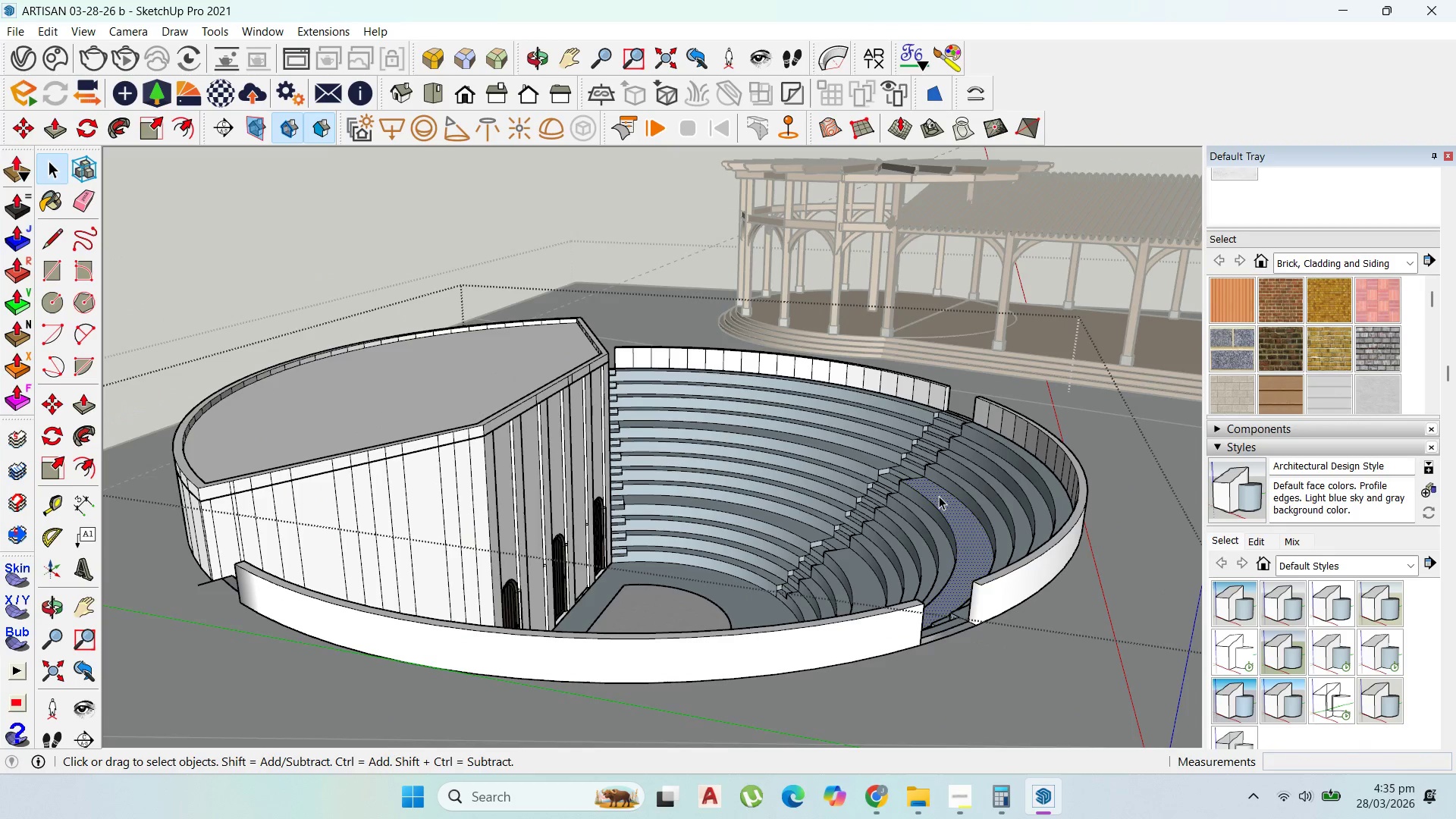 
triple_click([939, 496])
 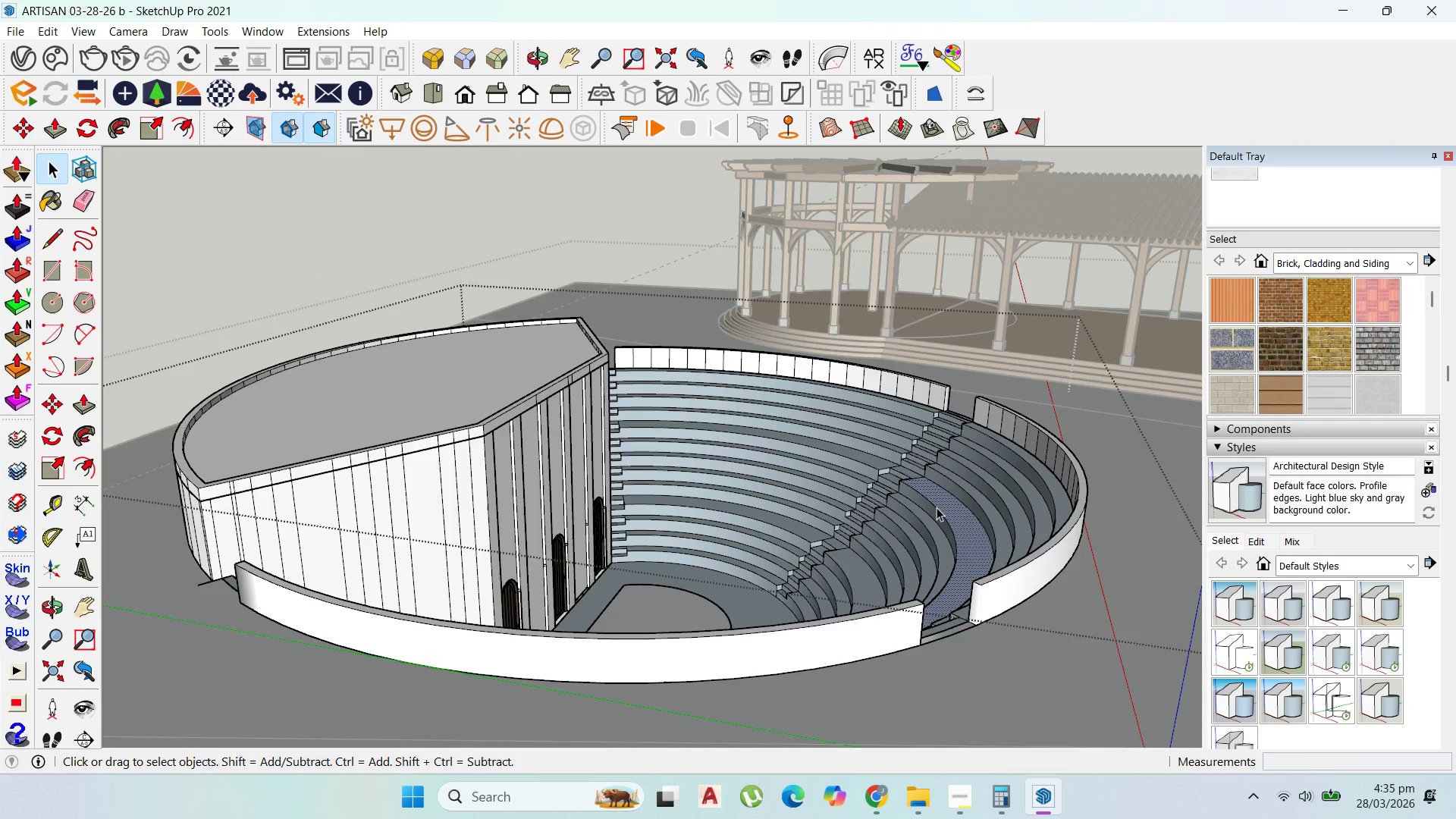 
scroll: coordinate [936, 510], scroll_direction: up, amount: 2.0
 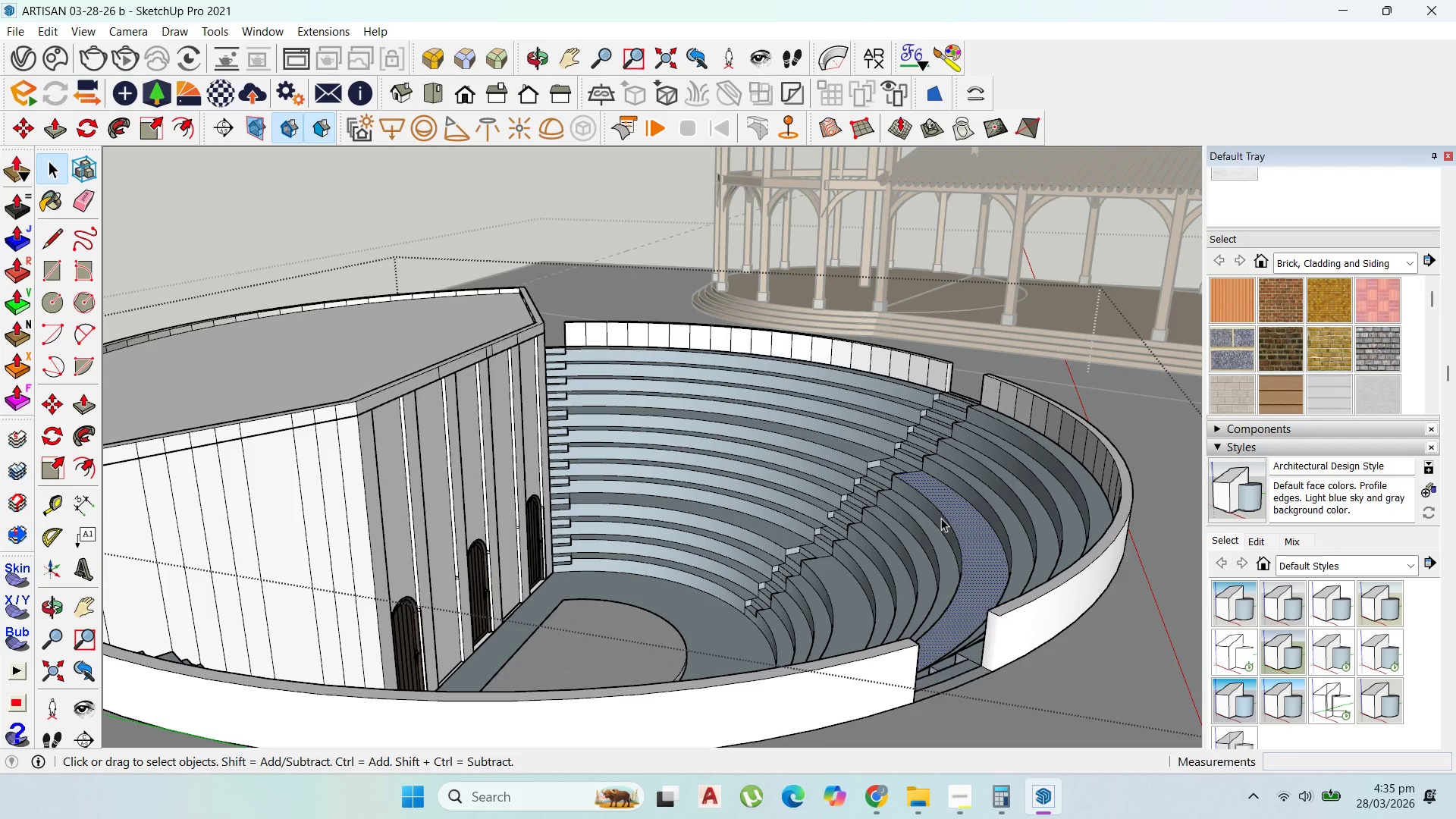 
key(Control+A)
 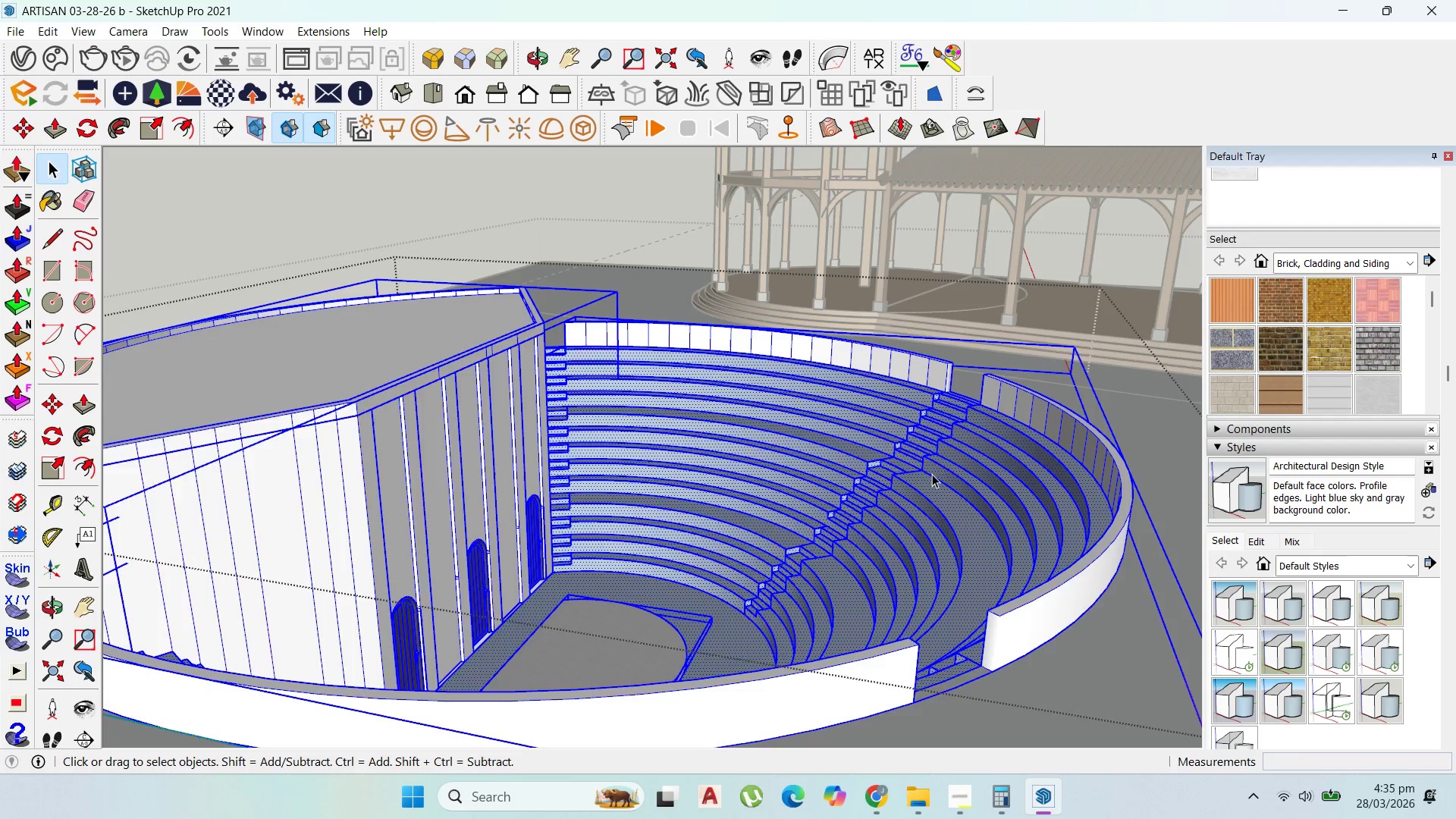 
scroll: coordinate [932, 470], scroll_direction: down, amount: 3.0
 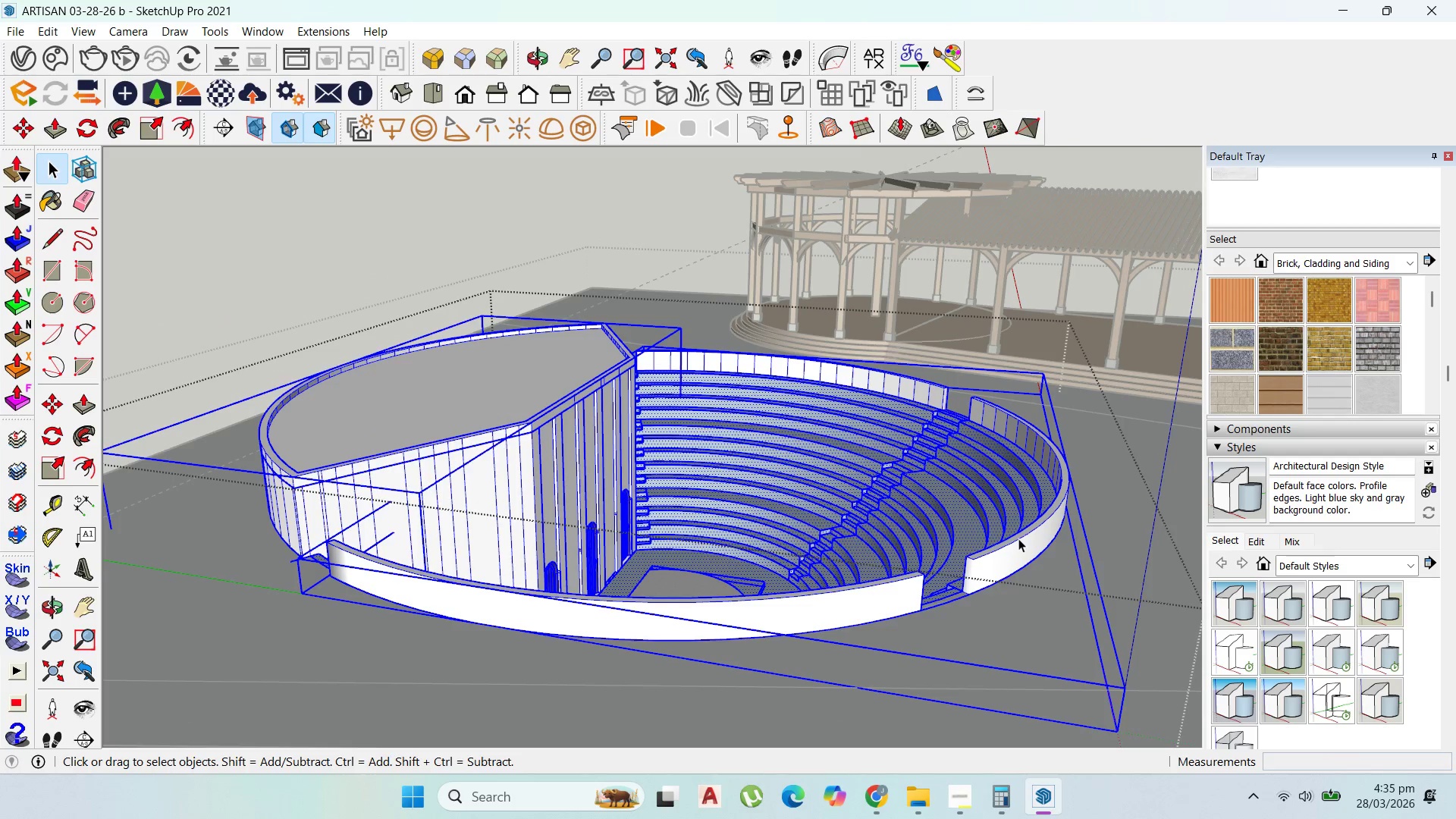 
double_click([1018, 538])
 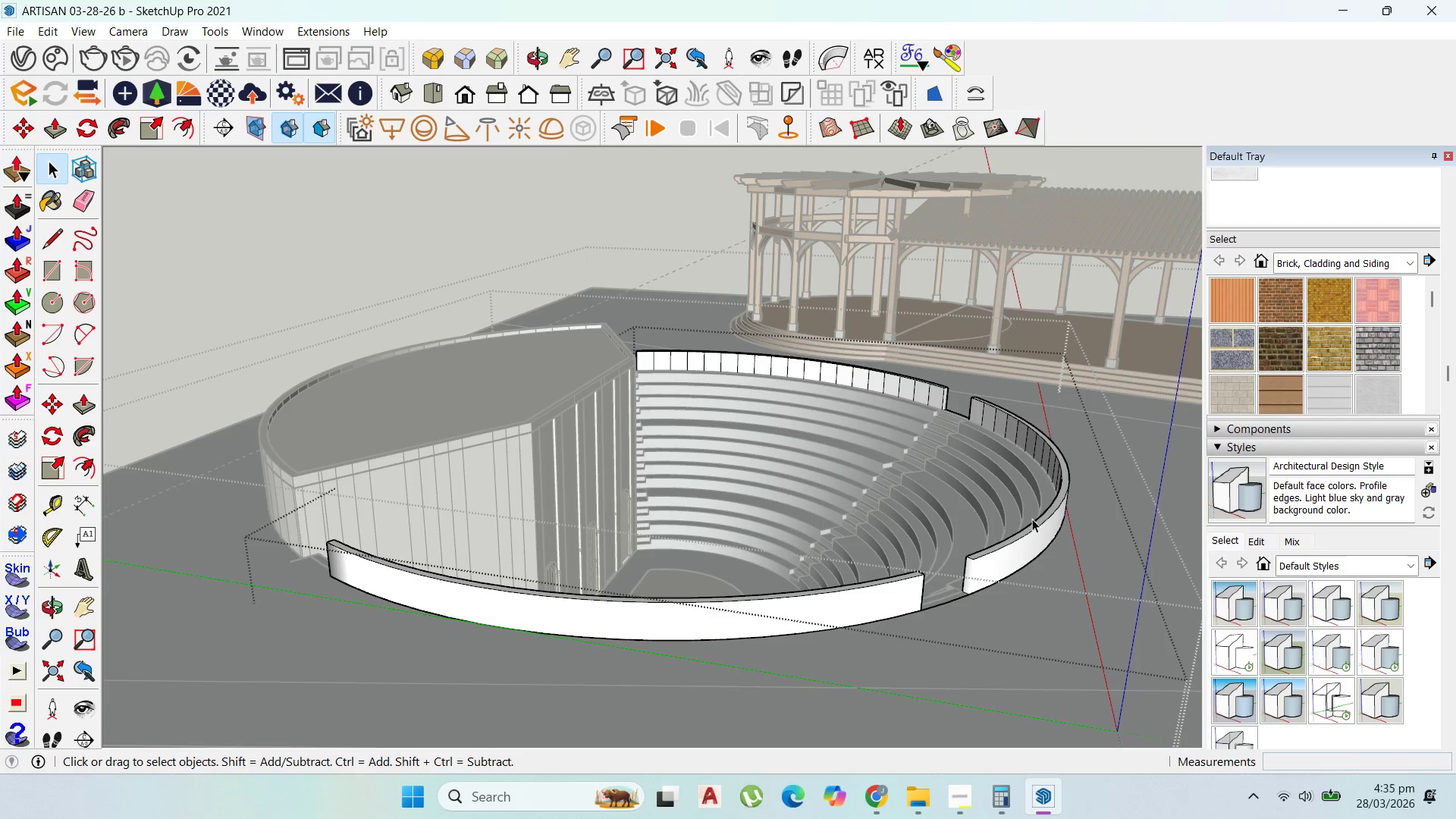 
double_click([1036, 523])
 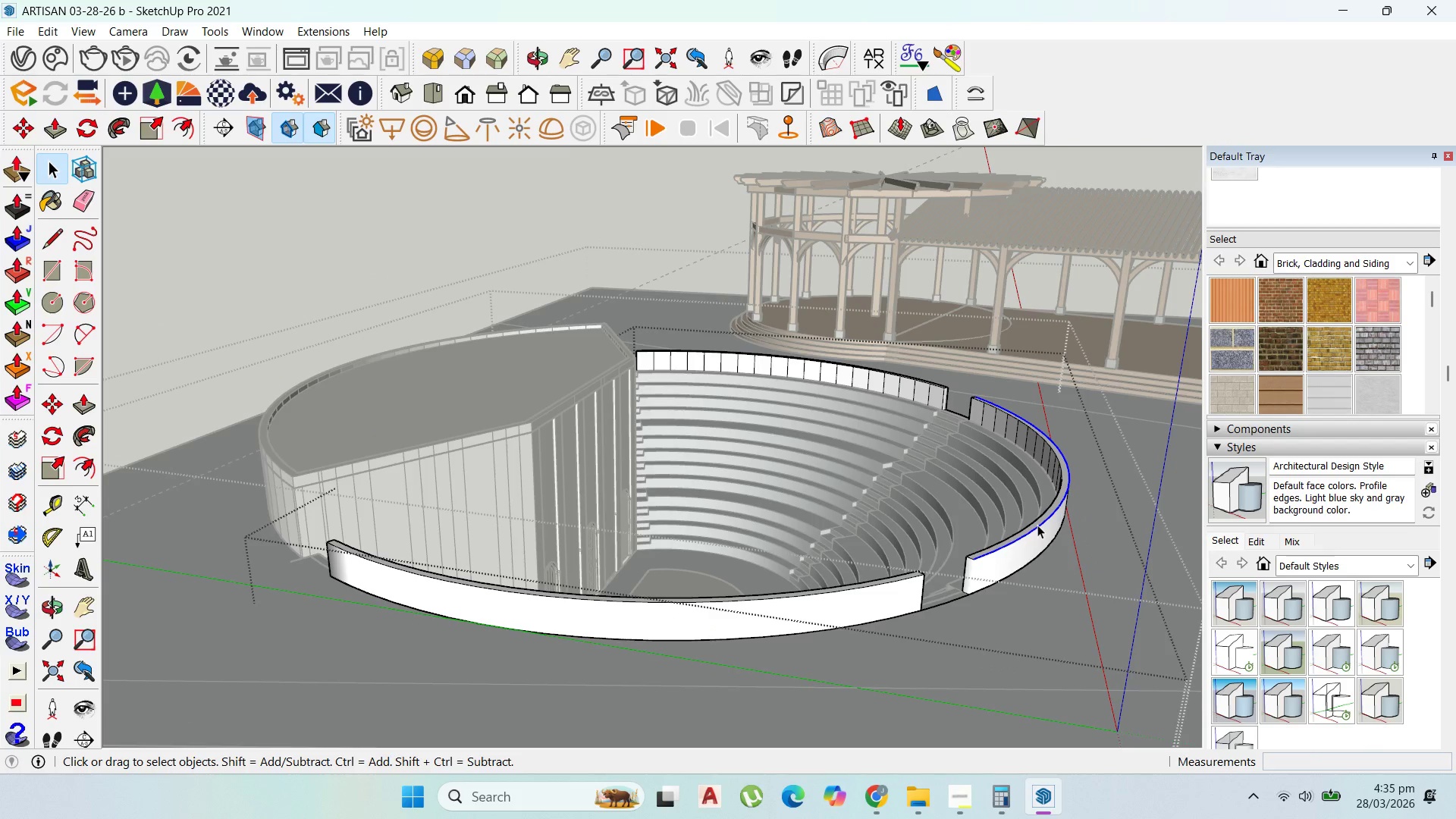 
double_click([1037, 525])
 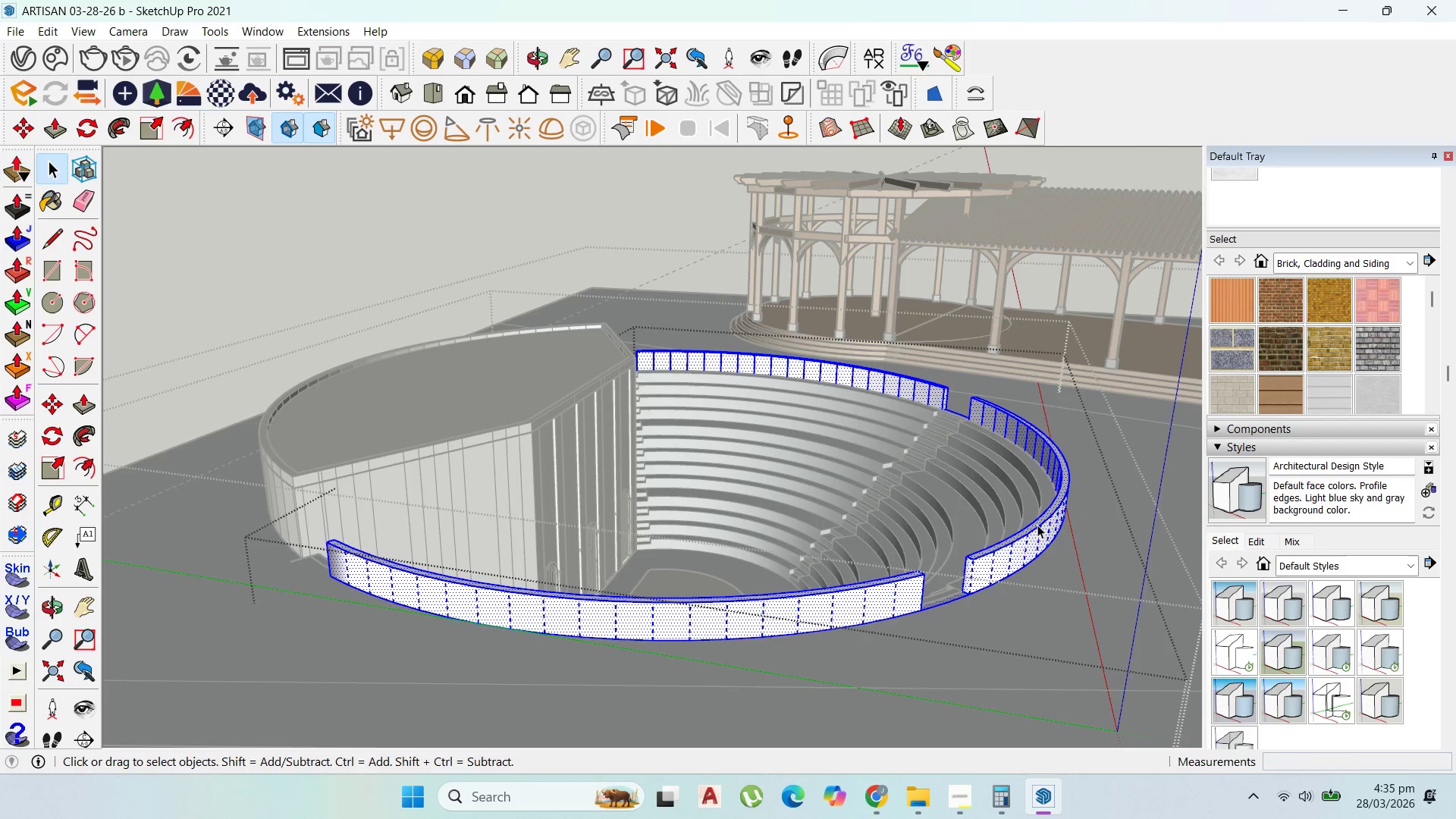 
triple_click([1037, 525])
 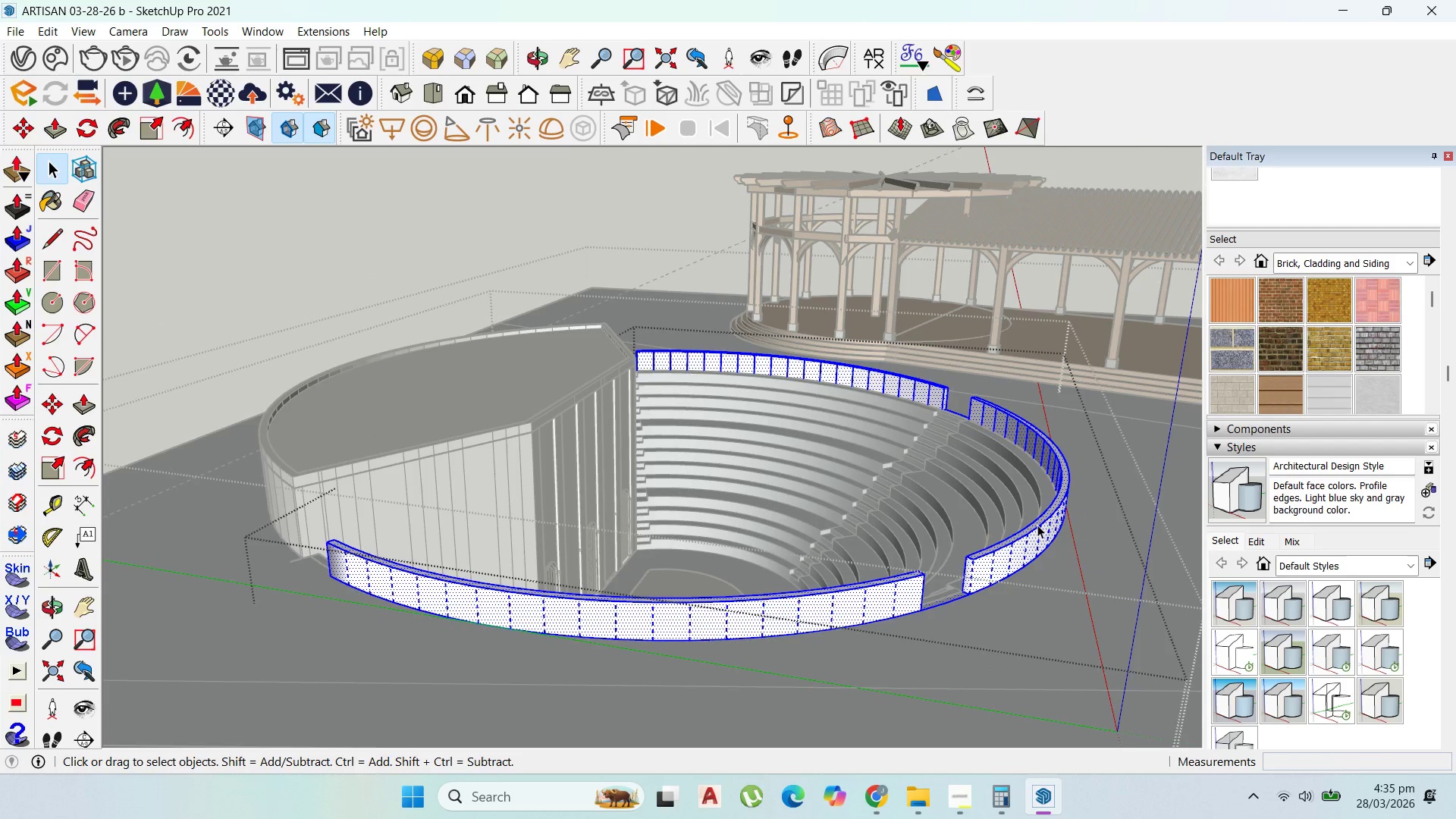 
triple_click([1037, 525])
 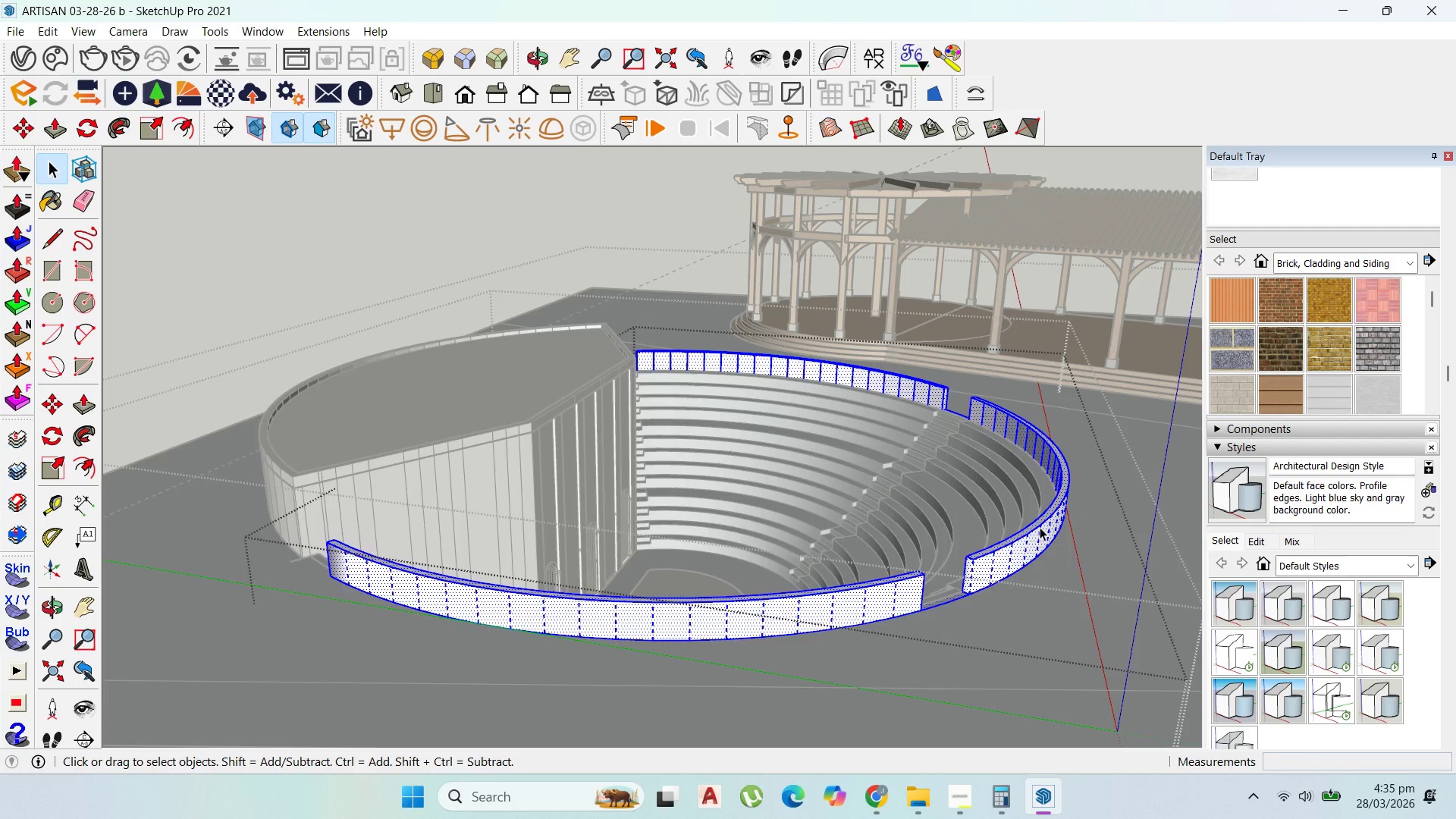 
key(Escape)
 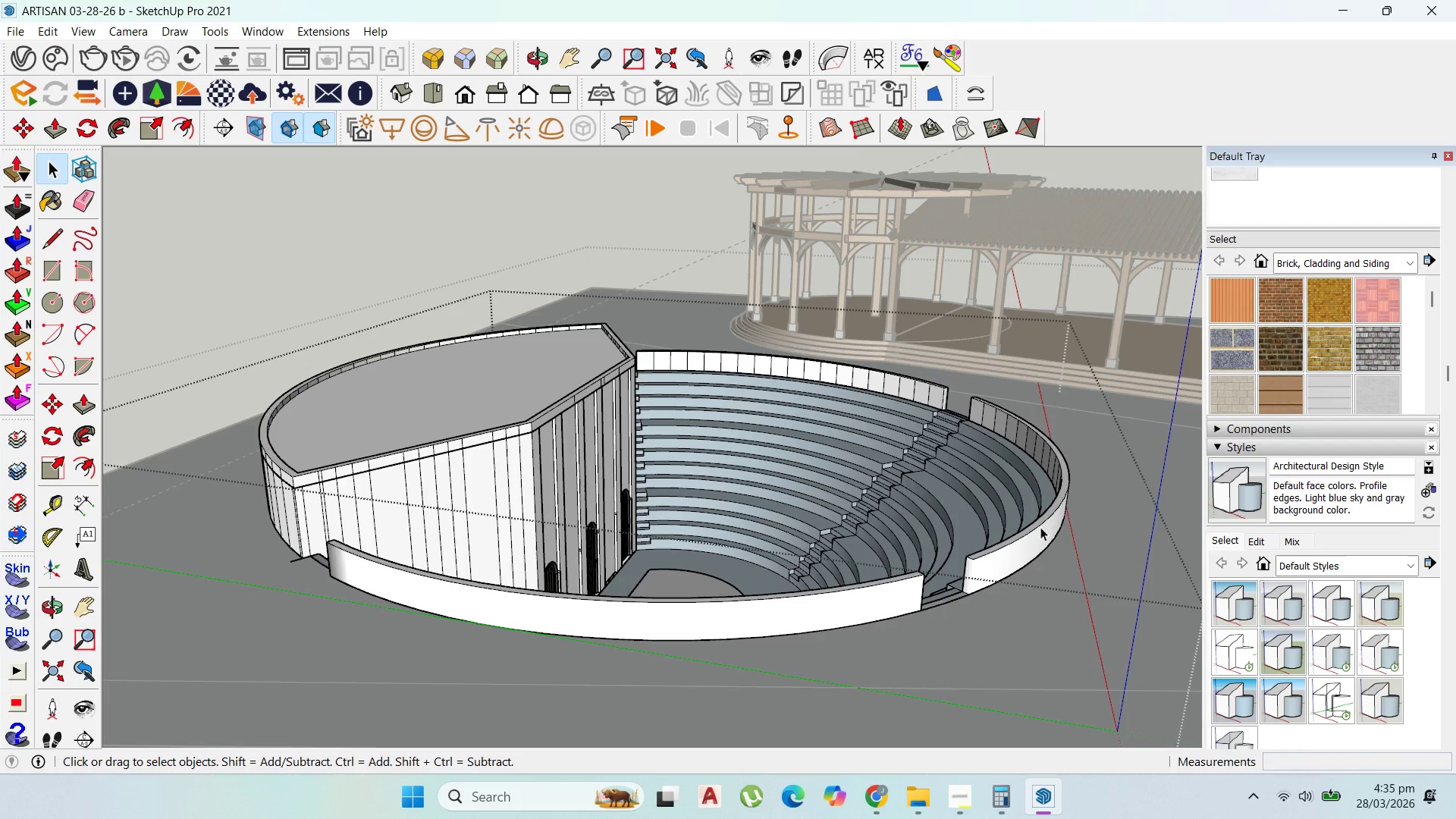 
left_click([1040, 527])
 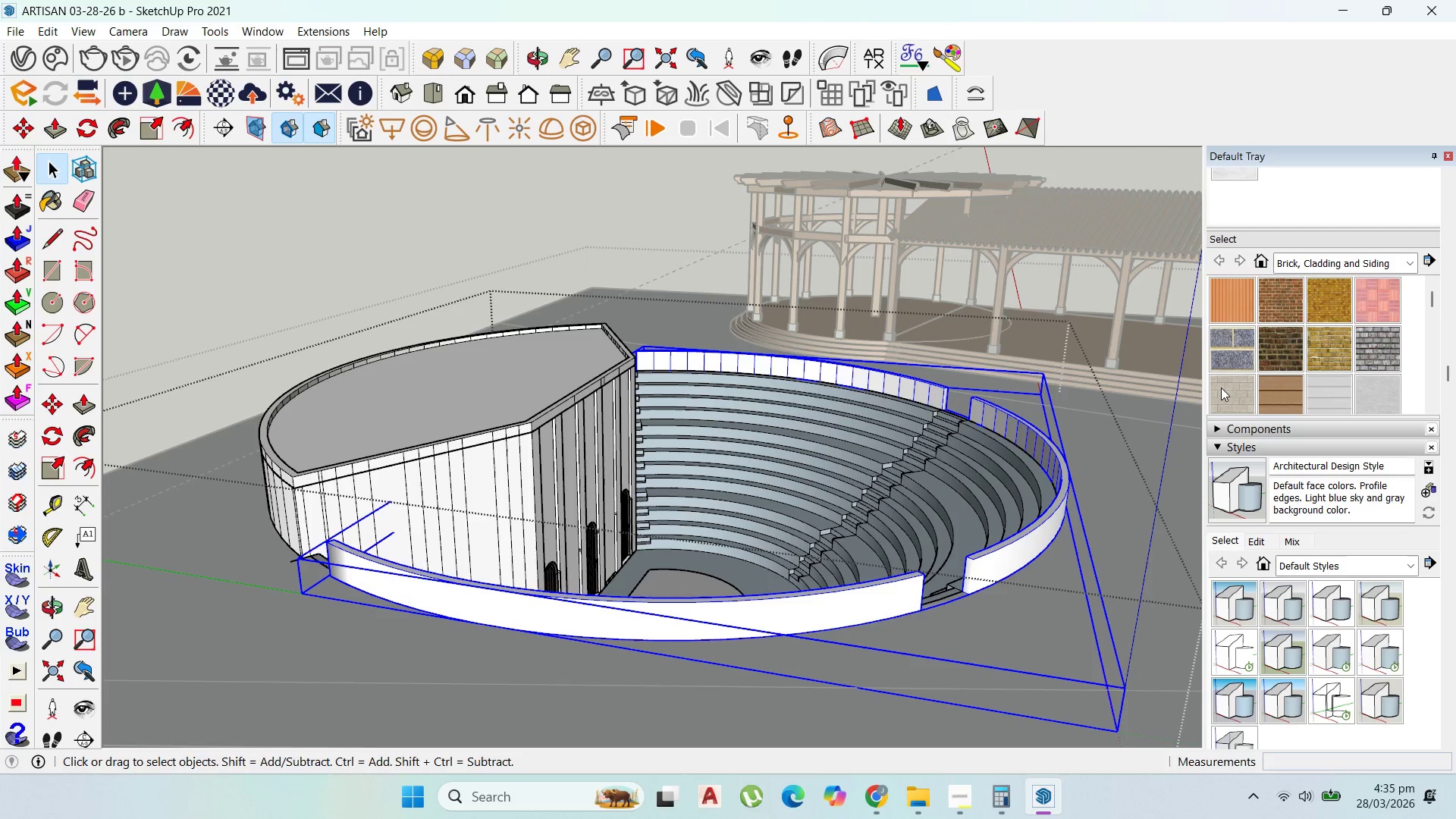 
scroll: coordinate [865, 563], scroll_direction: up, amount: 25.0
 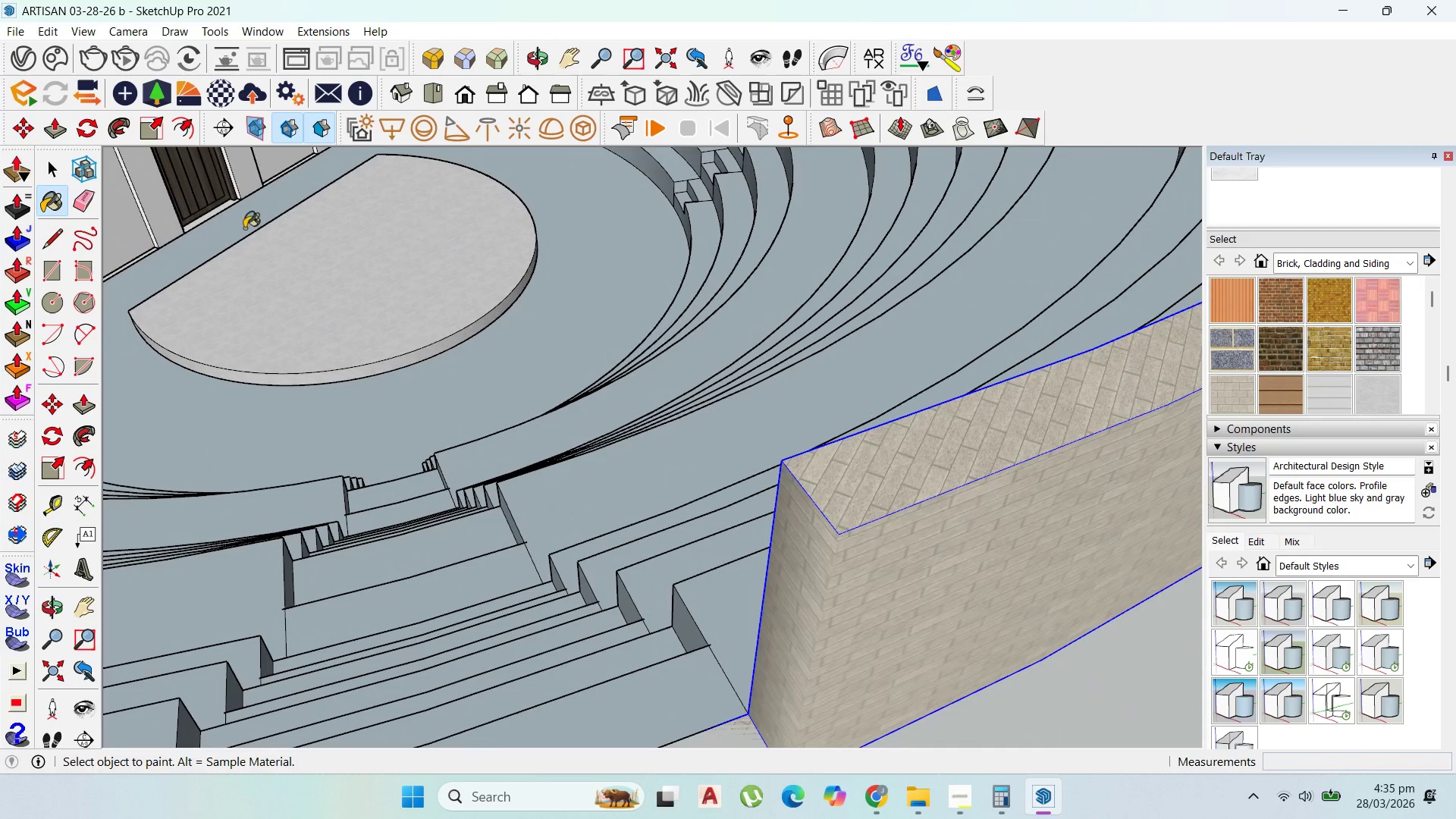 
left_click([54, 179])
 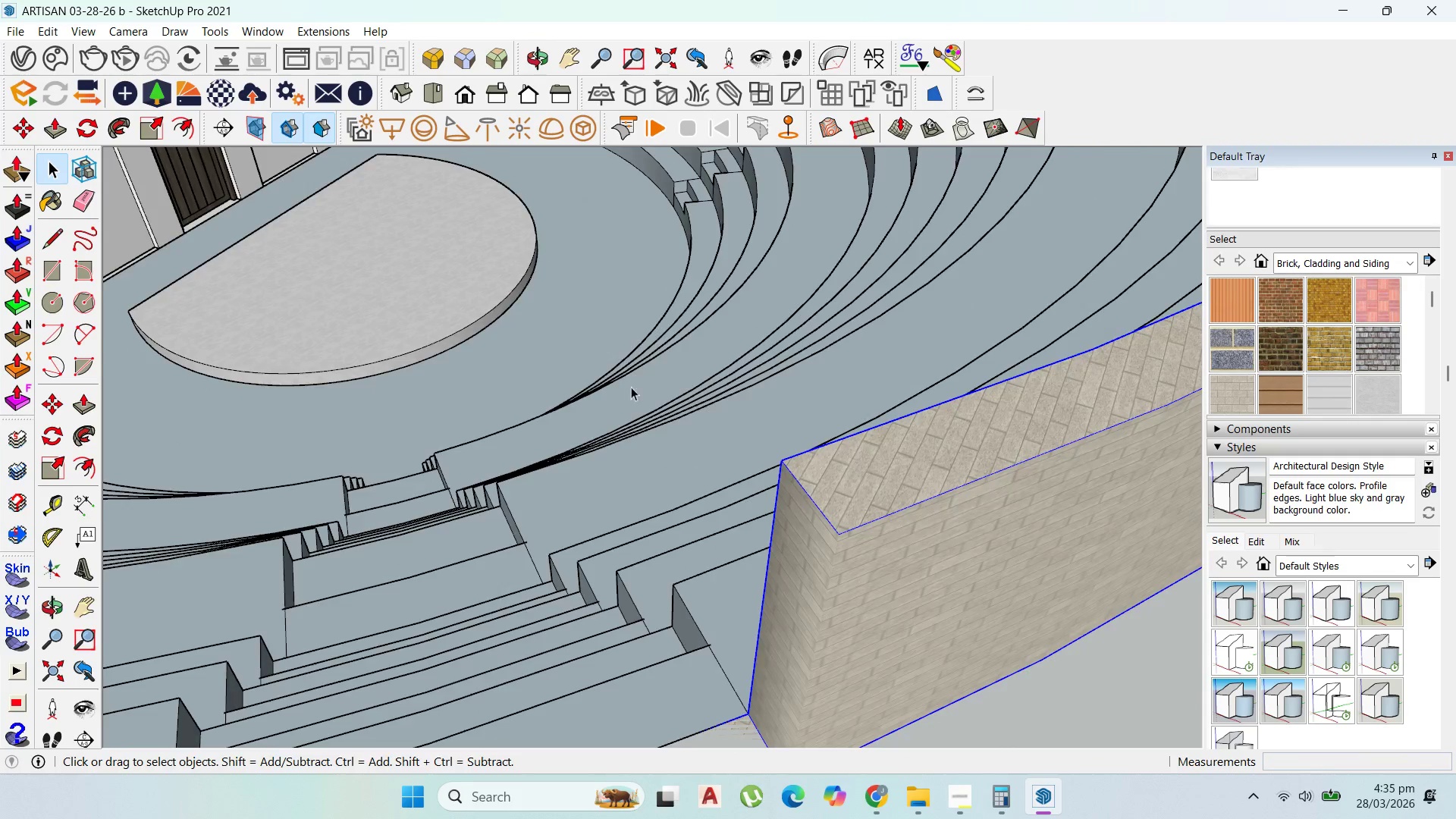 
double_click([755, 464])
 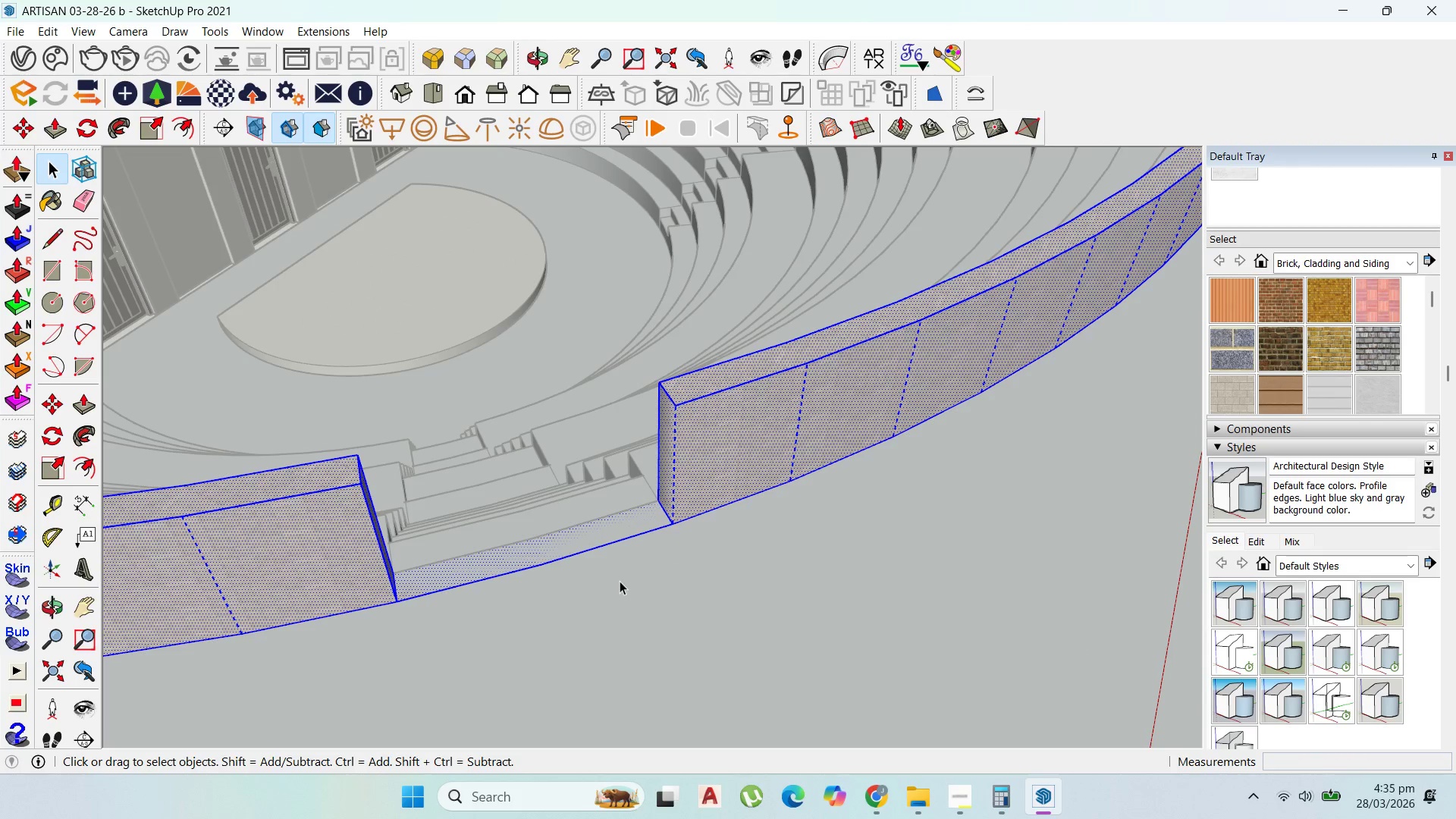 
scroll: coordinate [764, 512], scroll_direction: down, amount: 2.0
 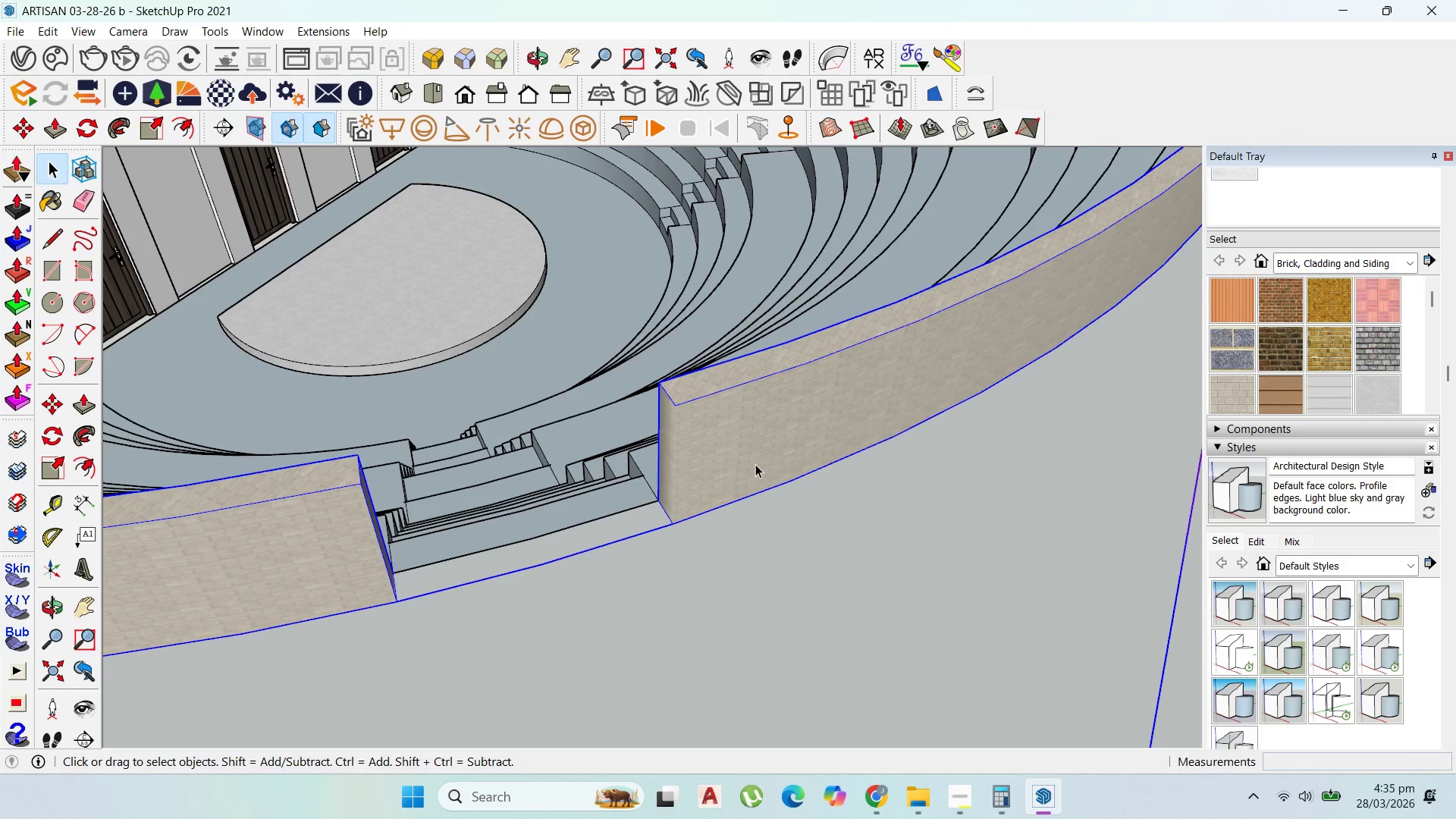 
left_click_drag(start_coordinate=[622, 576], to_coordinate=[571, 494])
 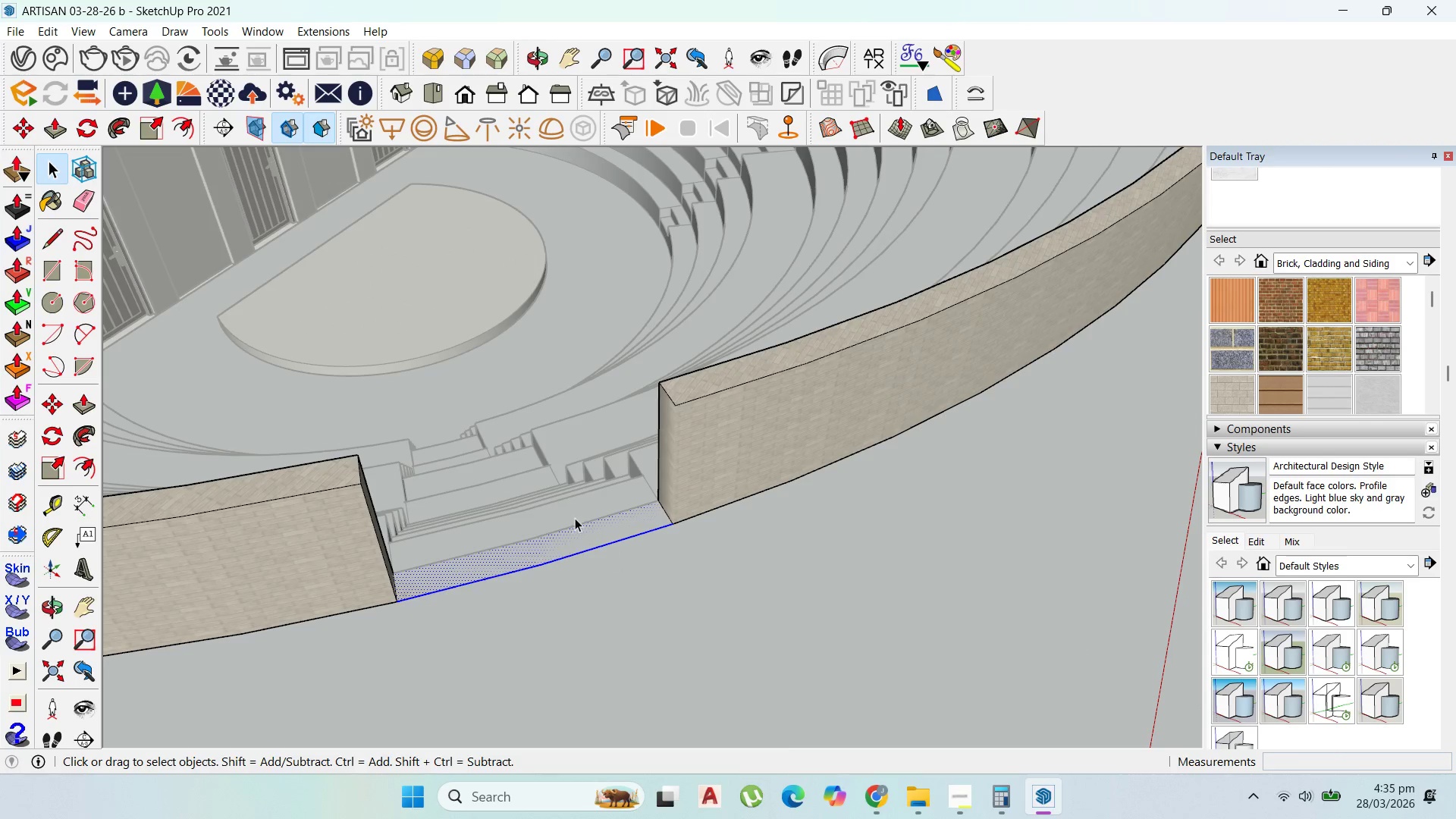 
key(Delete)
 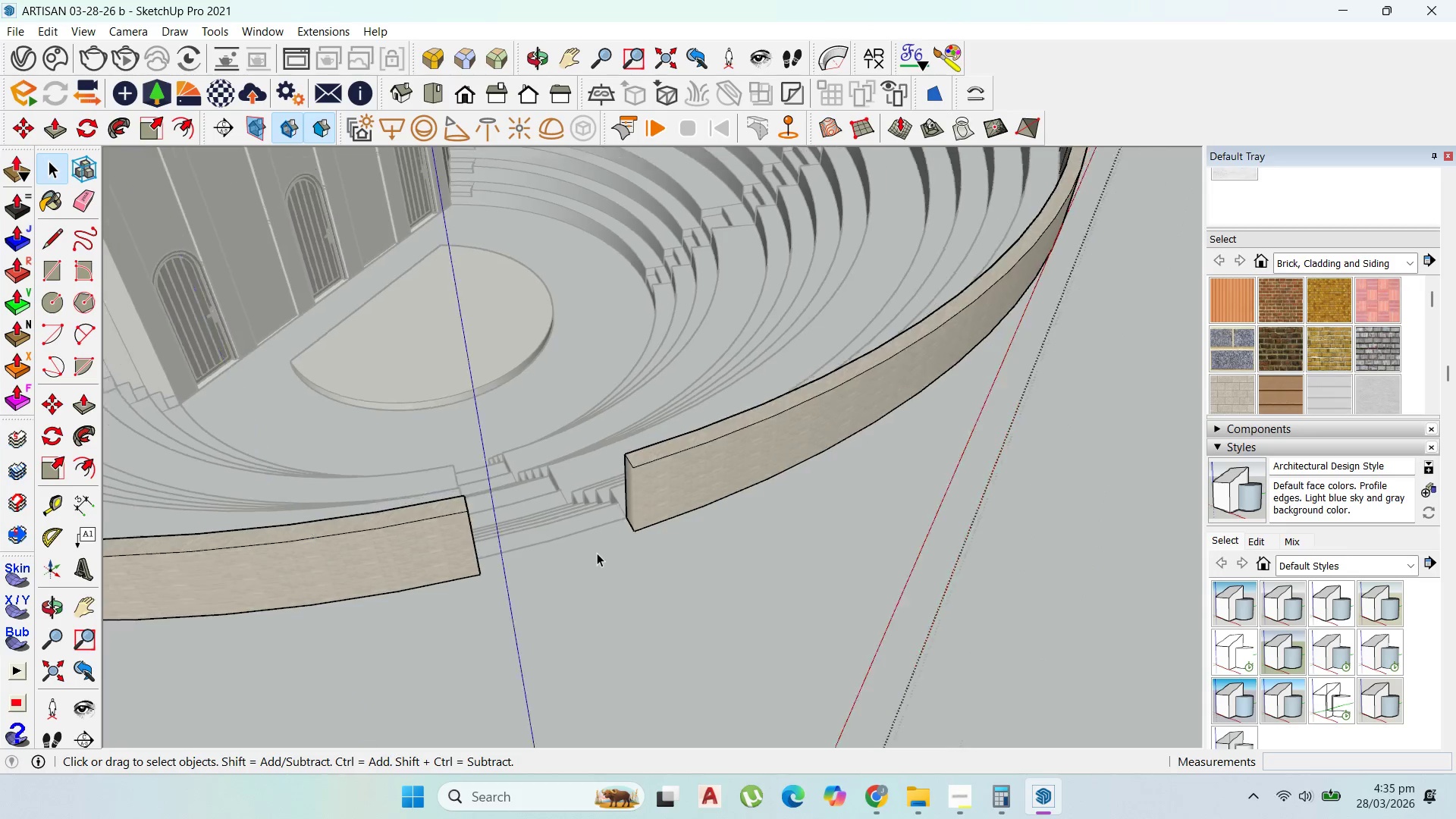 
scroll: coordinate [577, 541], scroll_direction: down, amount: 4.0
 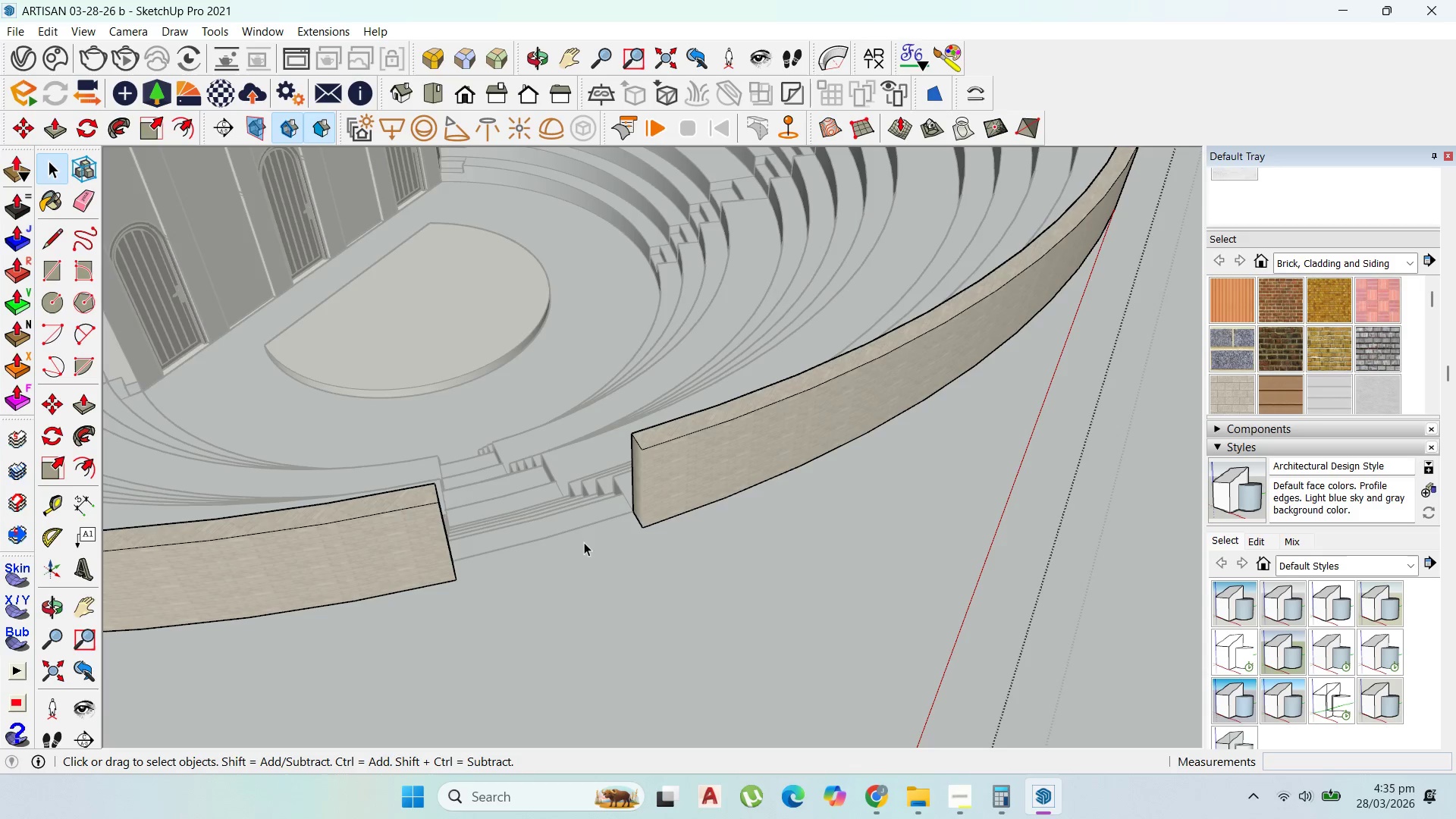 
left_click_drag(start_coordinate=[869, 245], to_coordinate=[831, 257])
 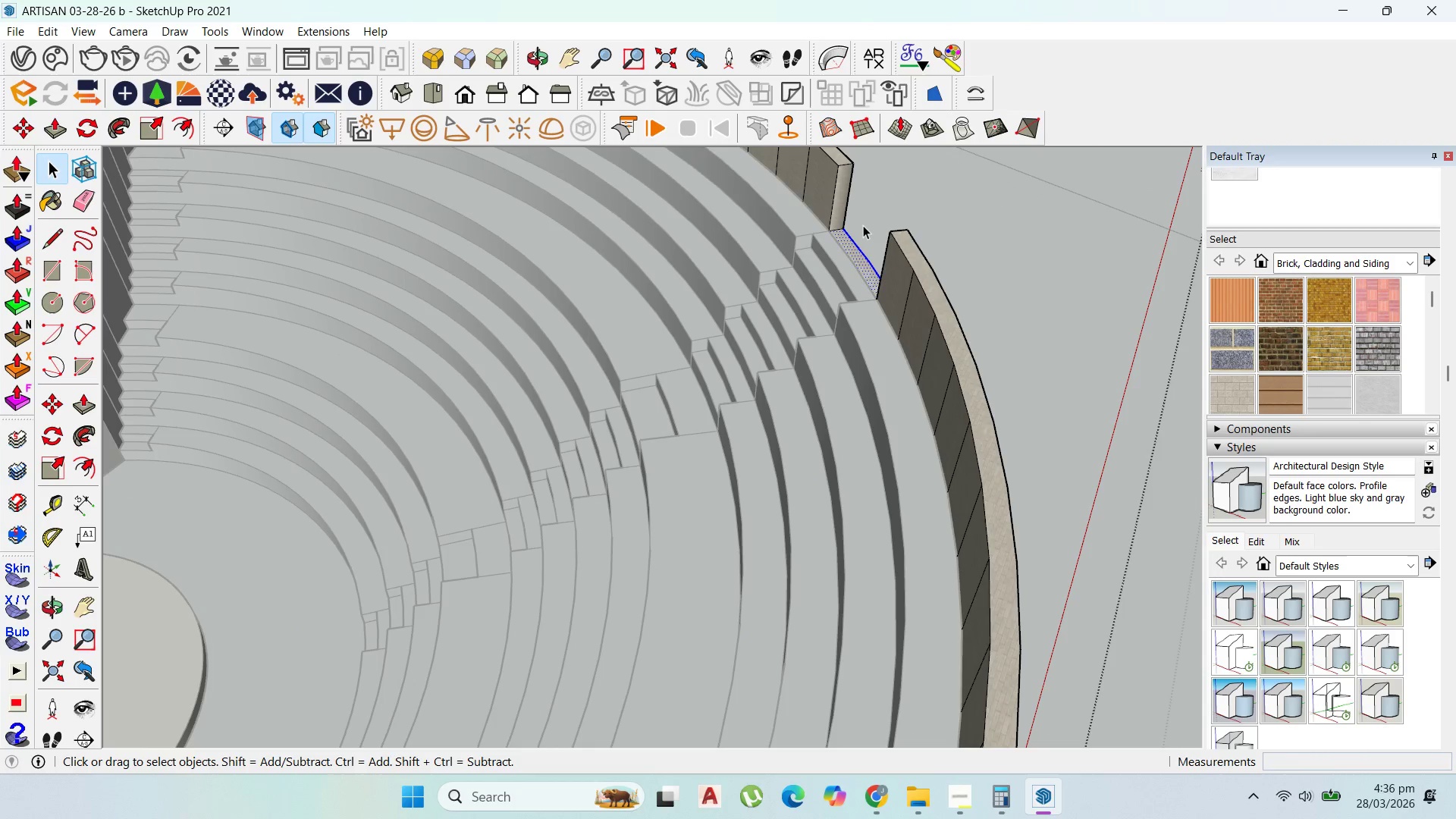 
scroll: coordinate [836, 268], scroll_direction: down, amount: 2.0
 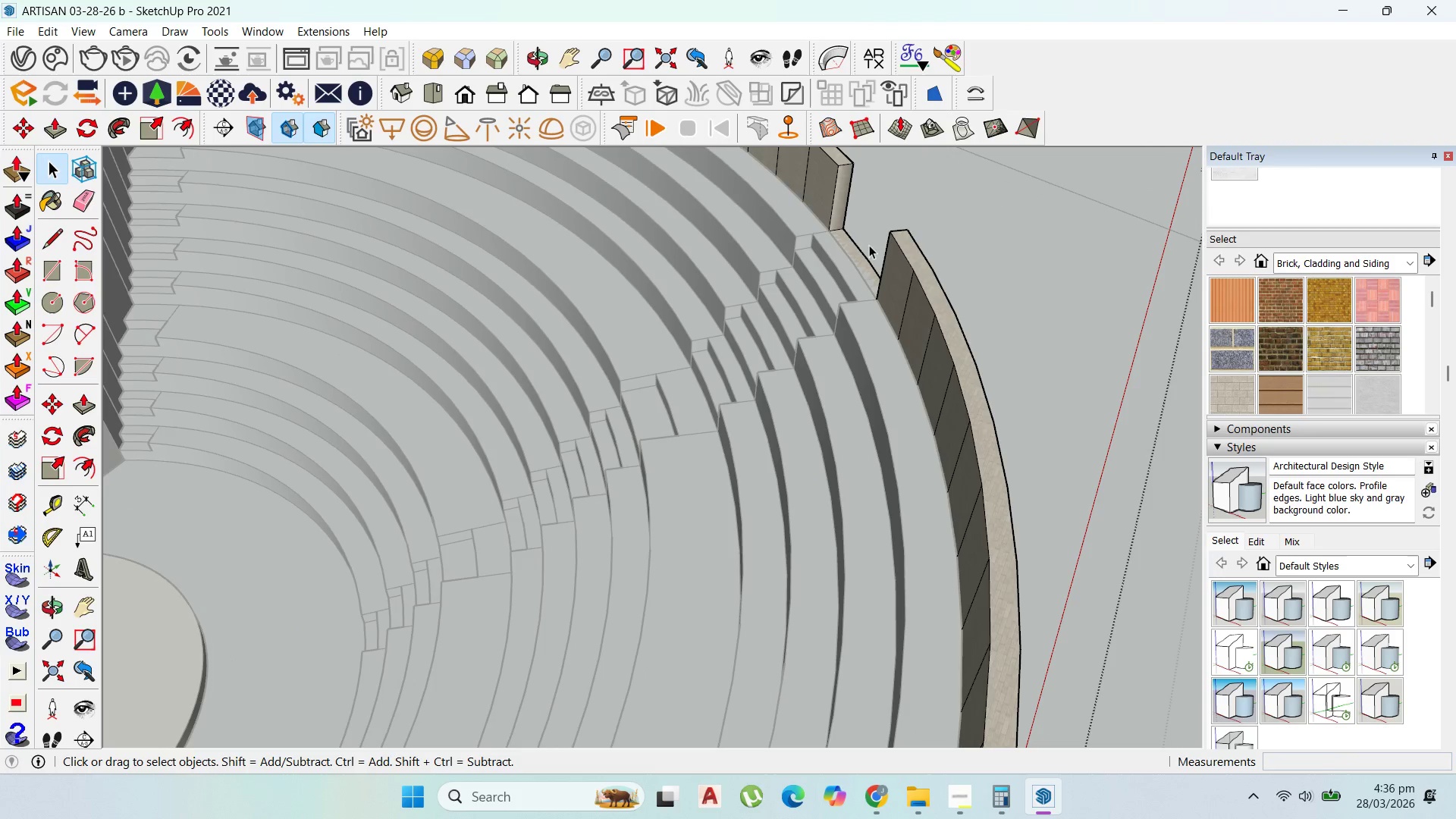 
key(Delete)
 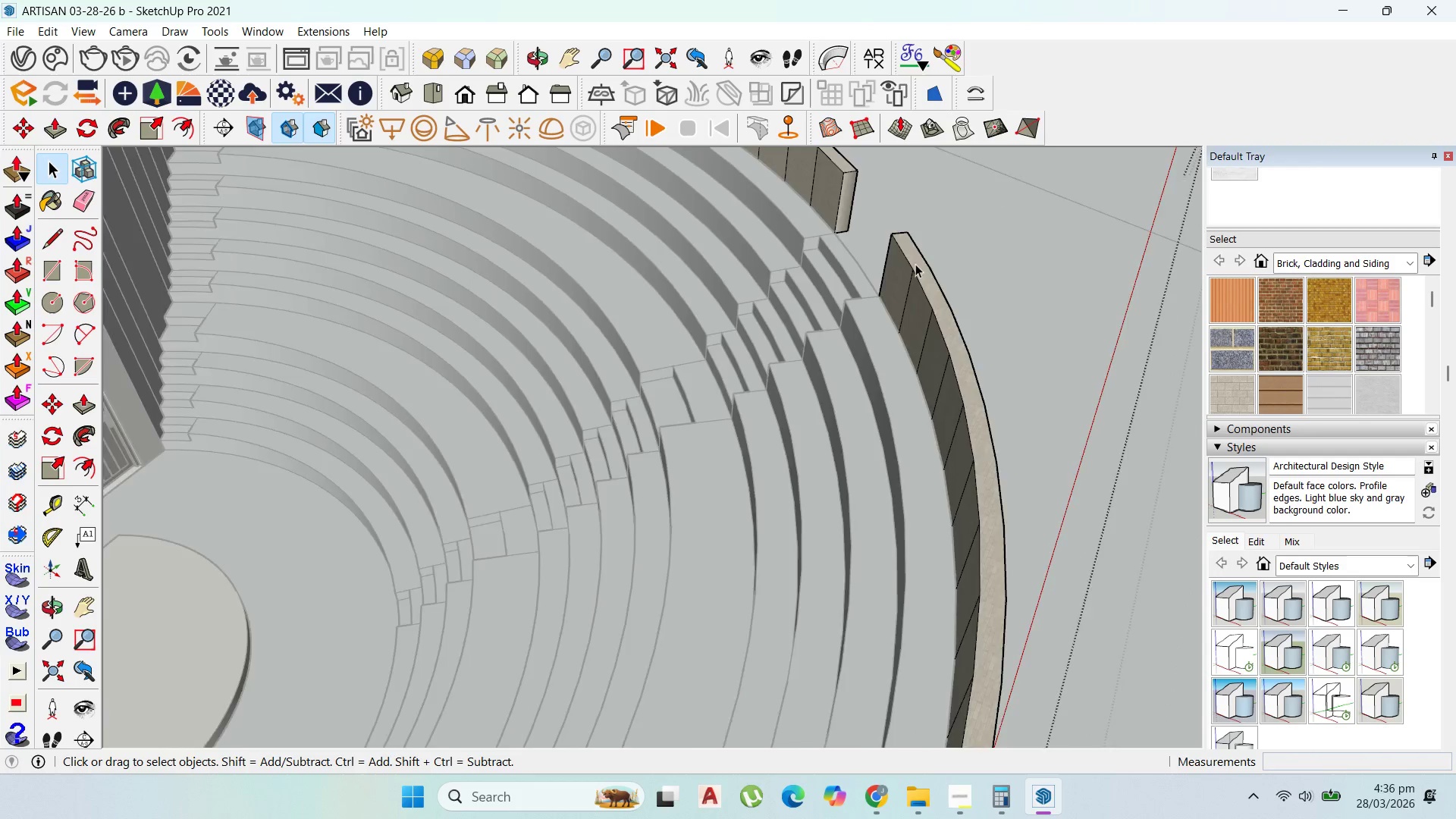 
key(Escape)
 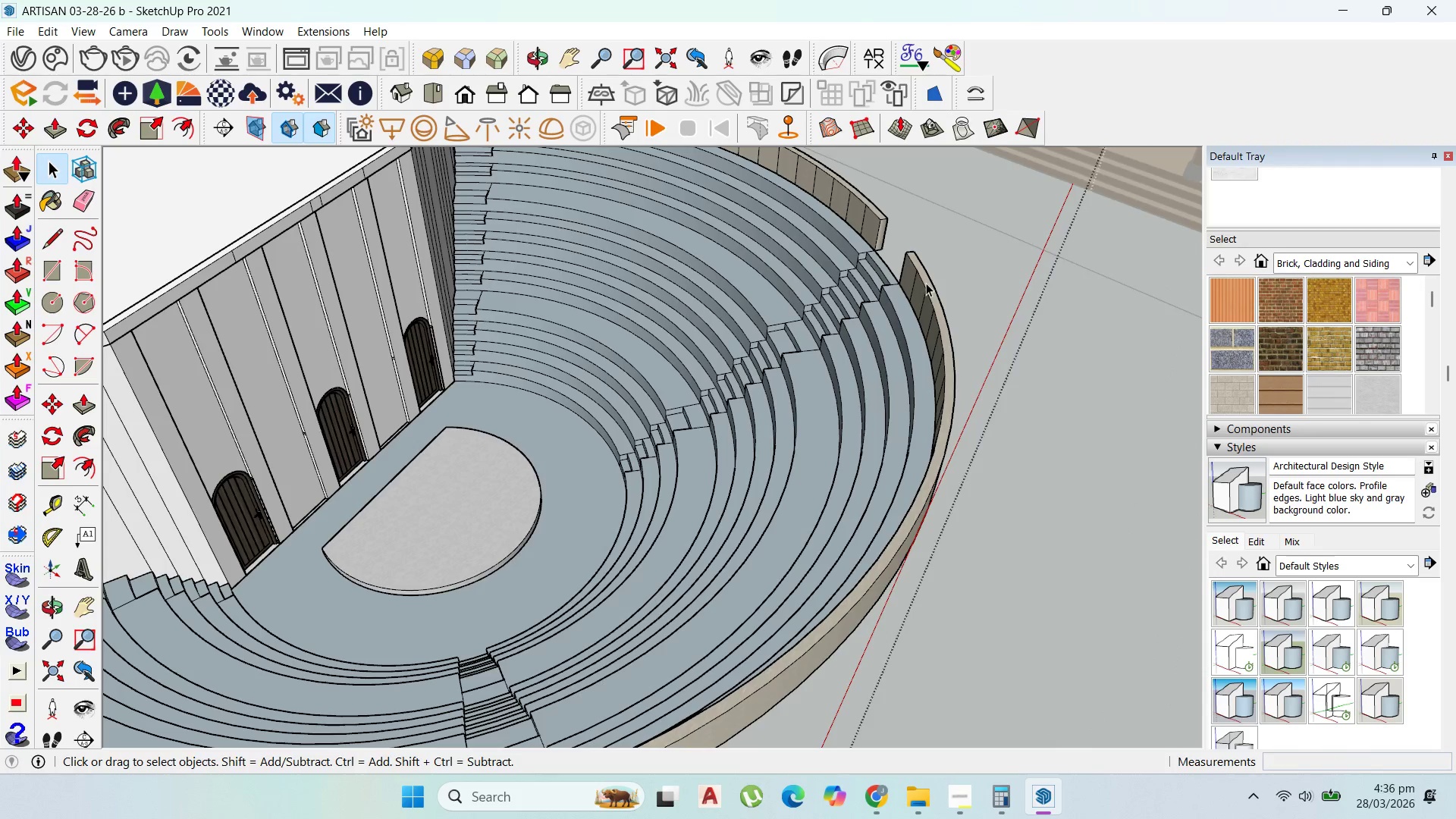 
key(Escape)
 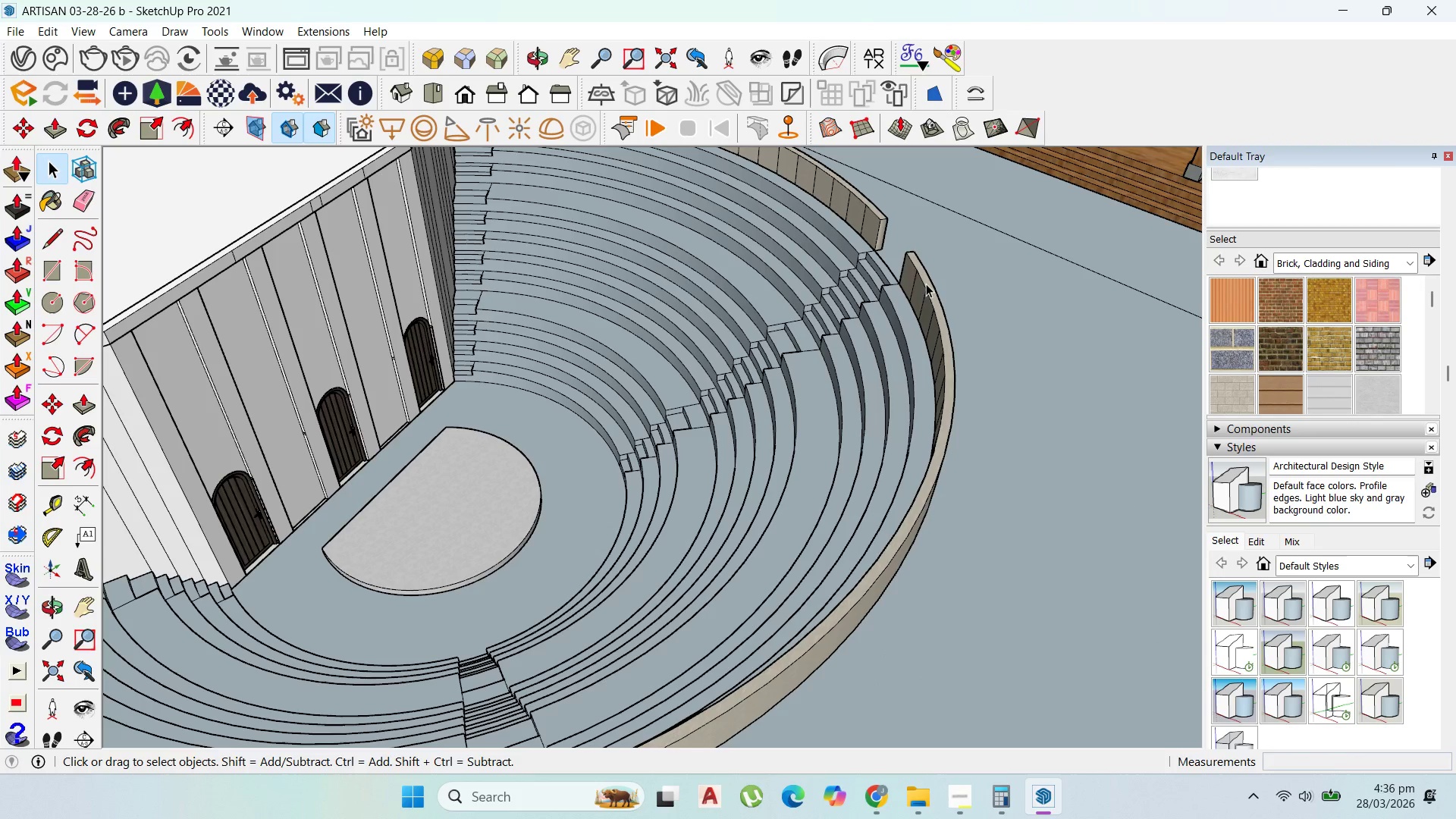 
key(Escape)
 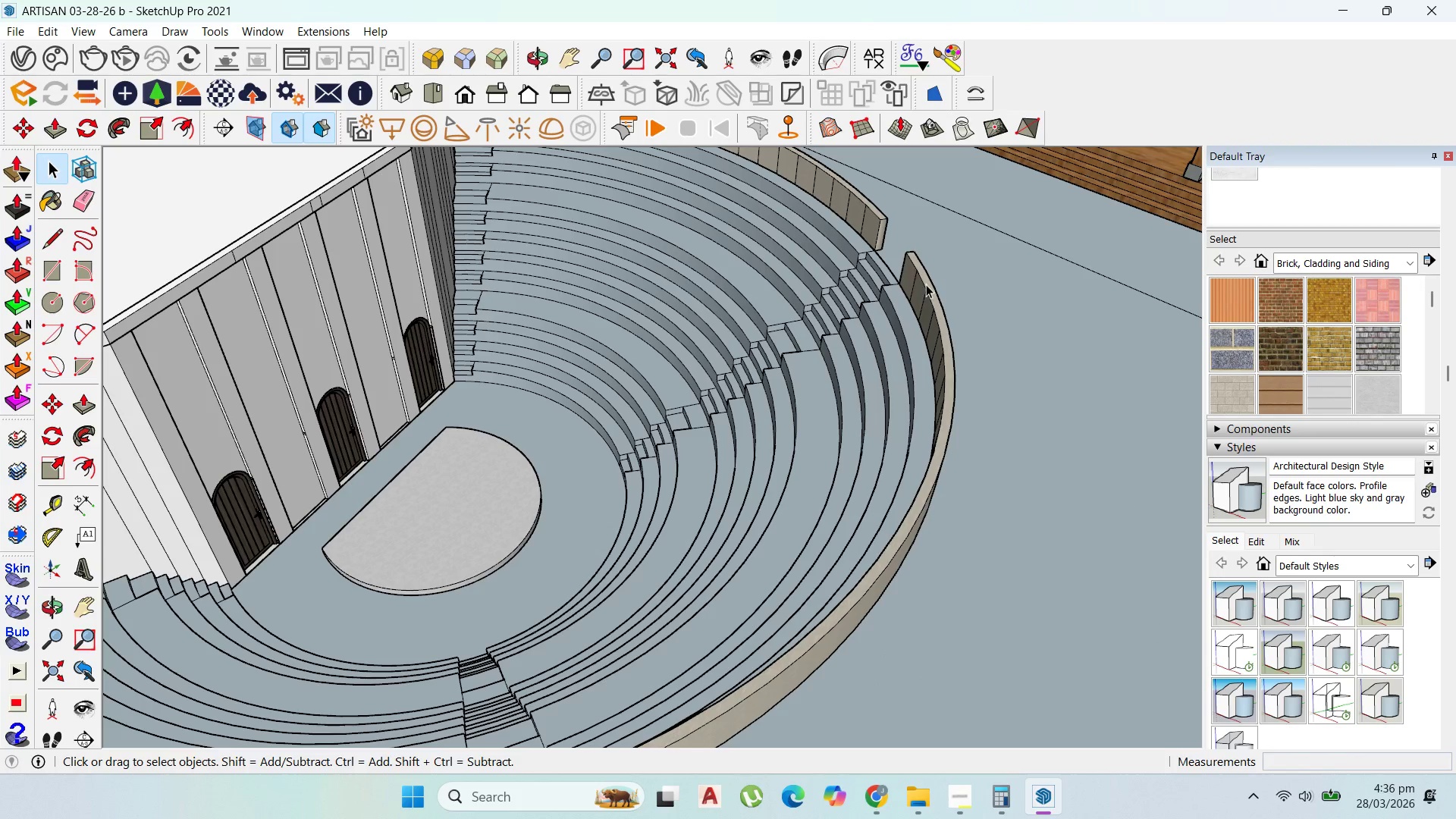 
key(Escape)
 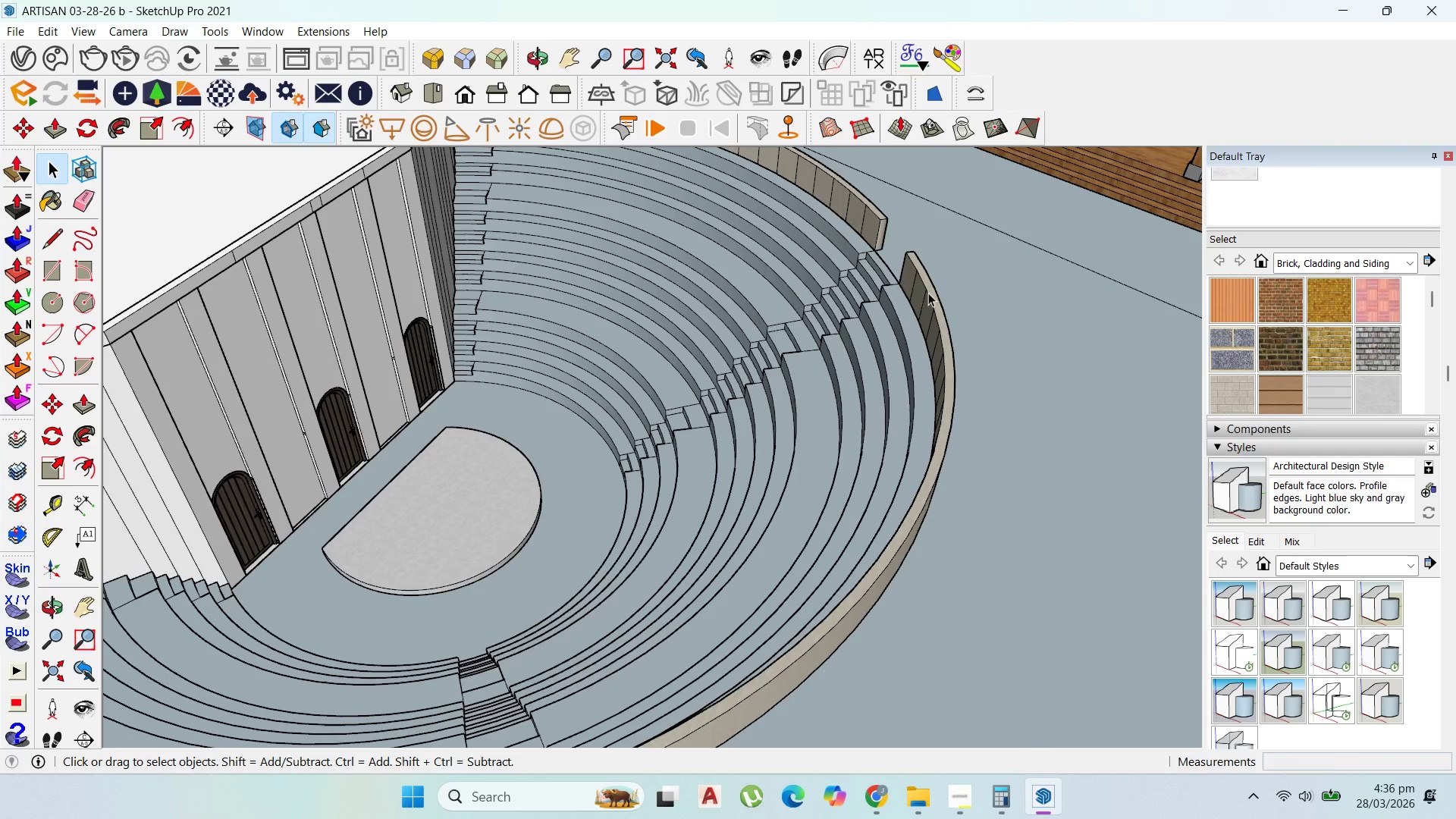 
scroll: coordinate [932, 297], scroll_direction: down, amount: 15.0
 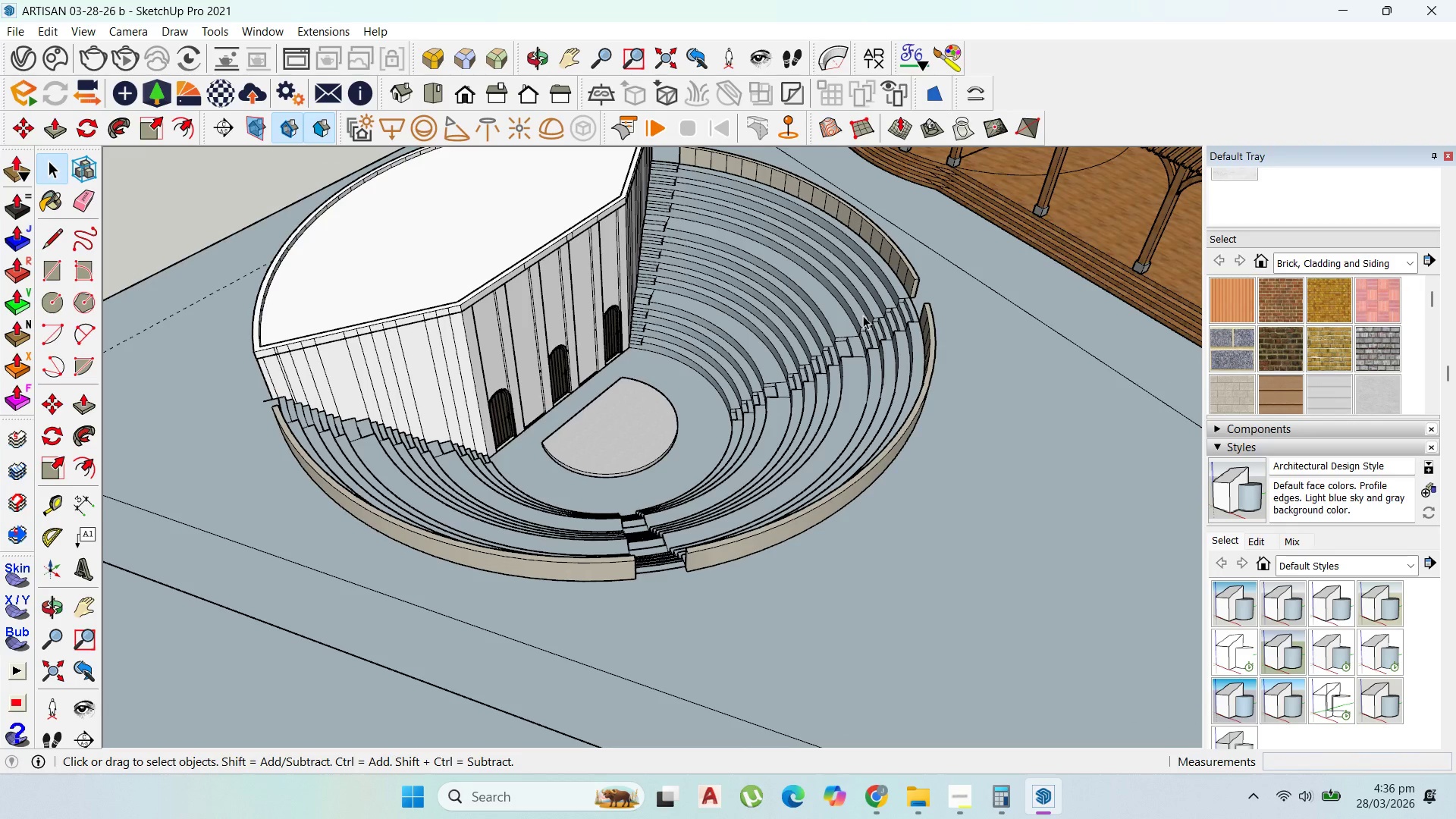 
scroll: coordinate [868, 301], scroll_direction: up, amount: 2.0
 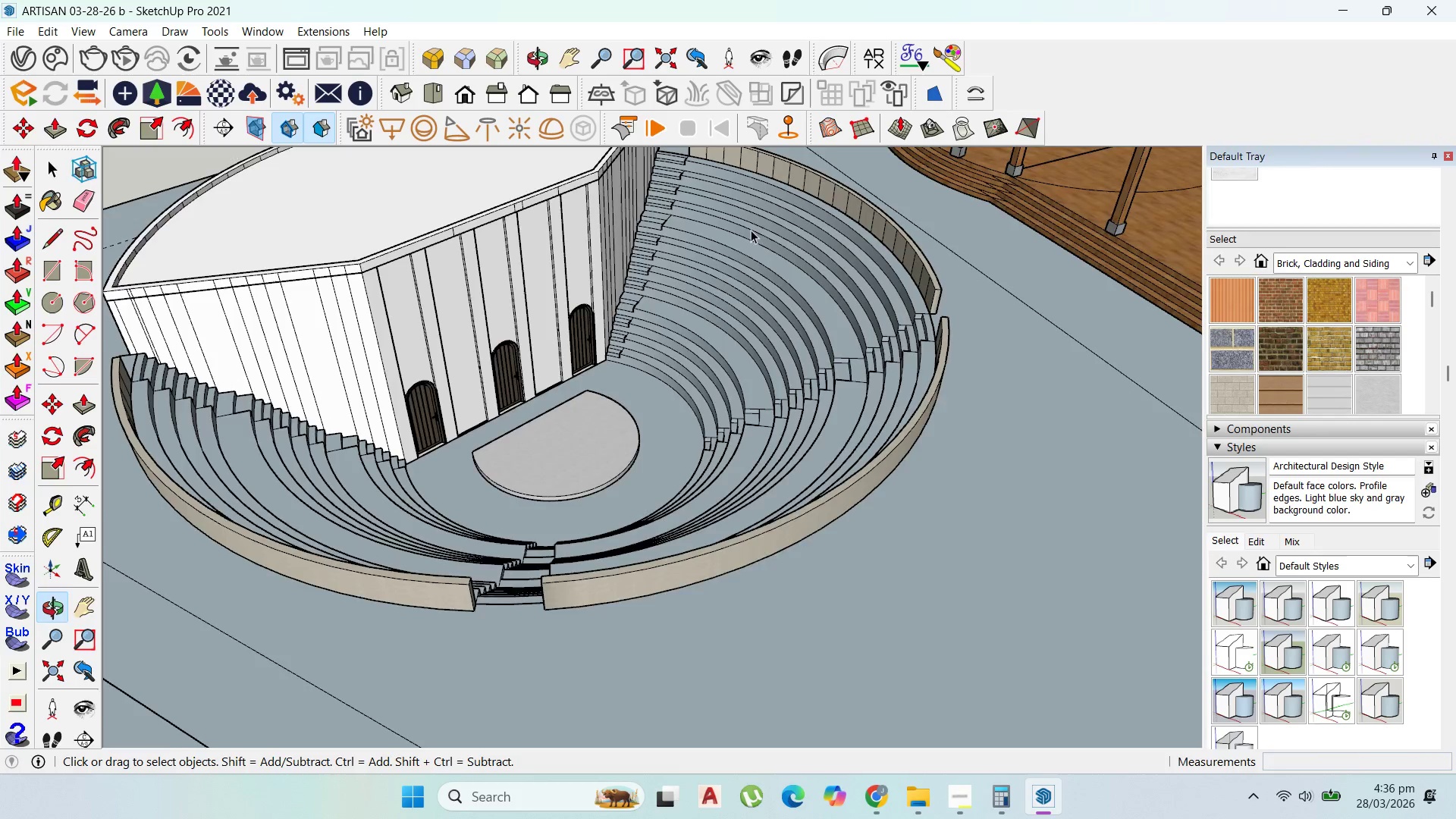 
double_click([760, 235])
 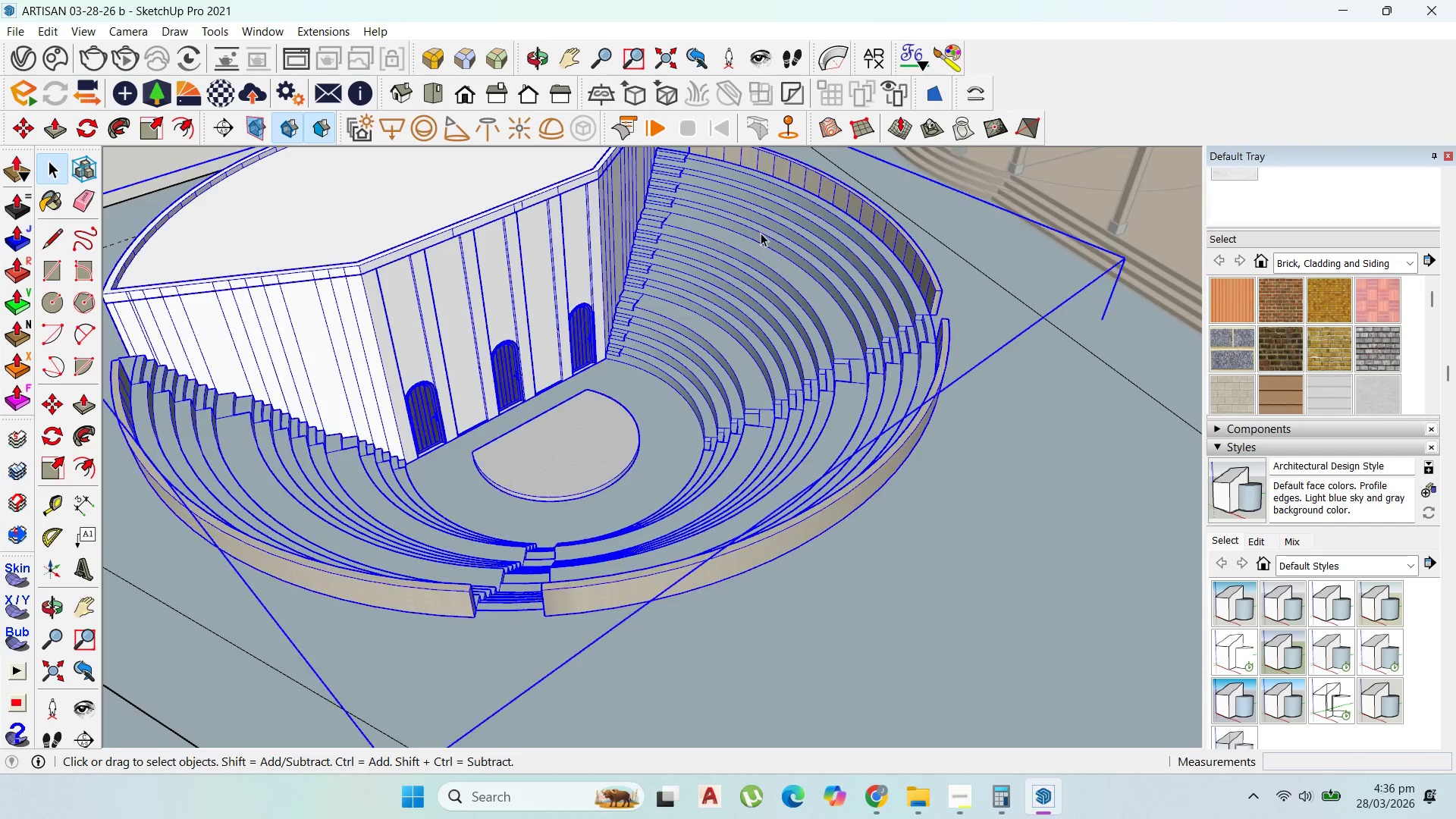 
triple_click([761, 233])
 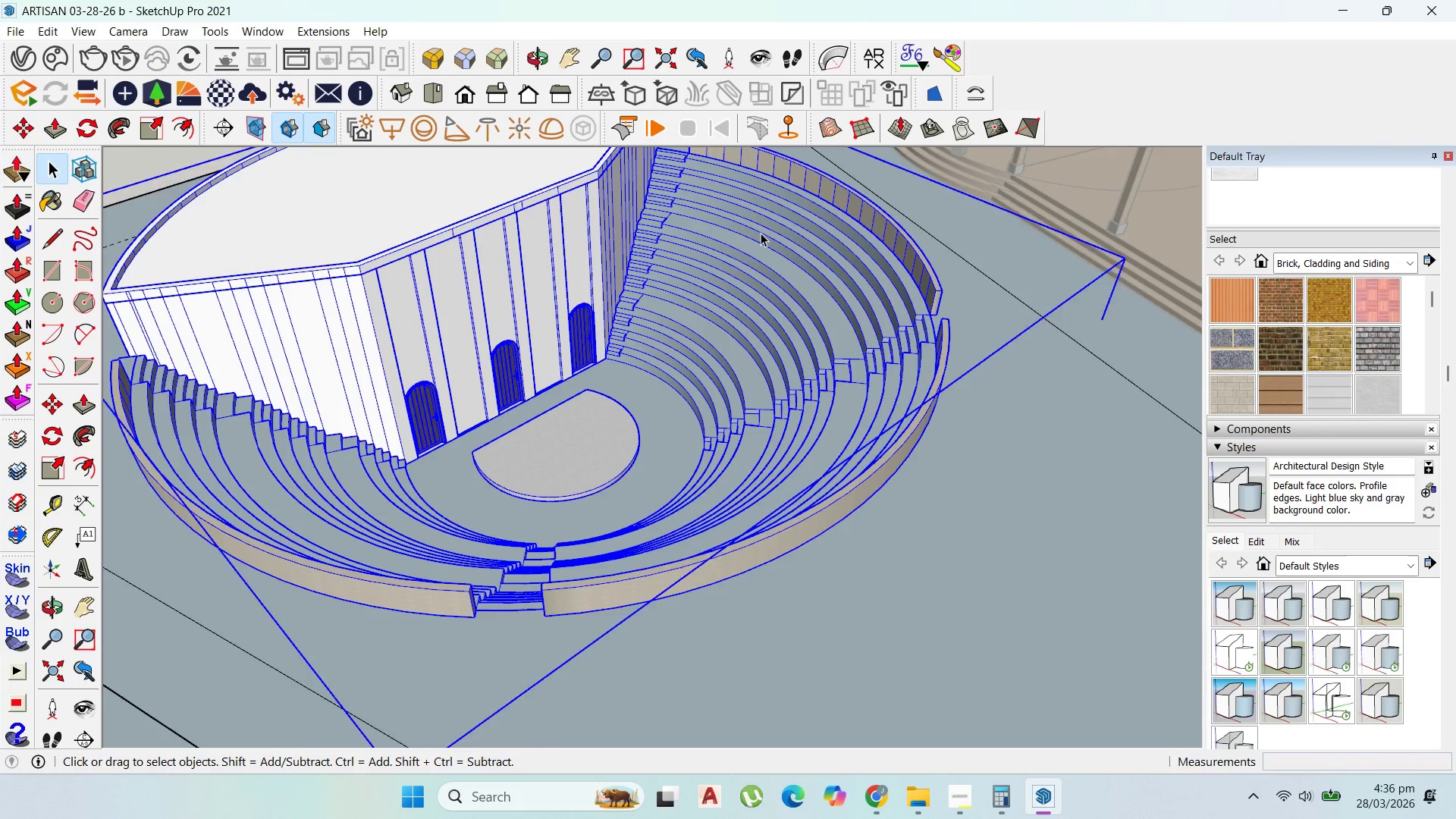 
triple_click([761, 233])
 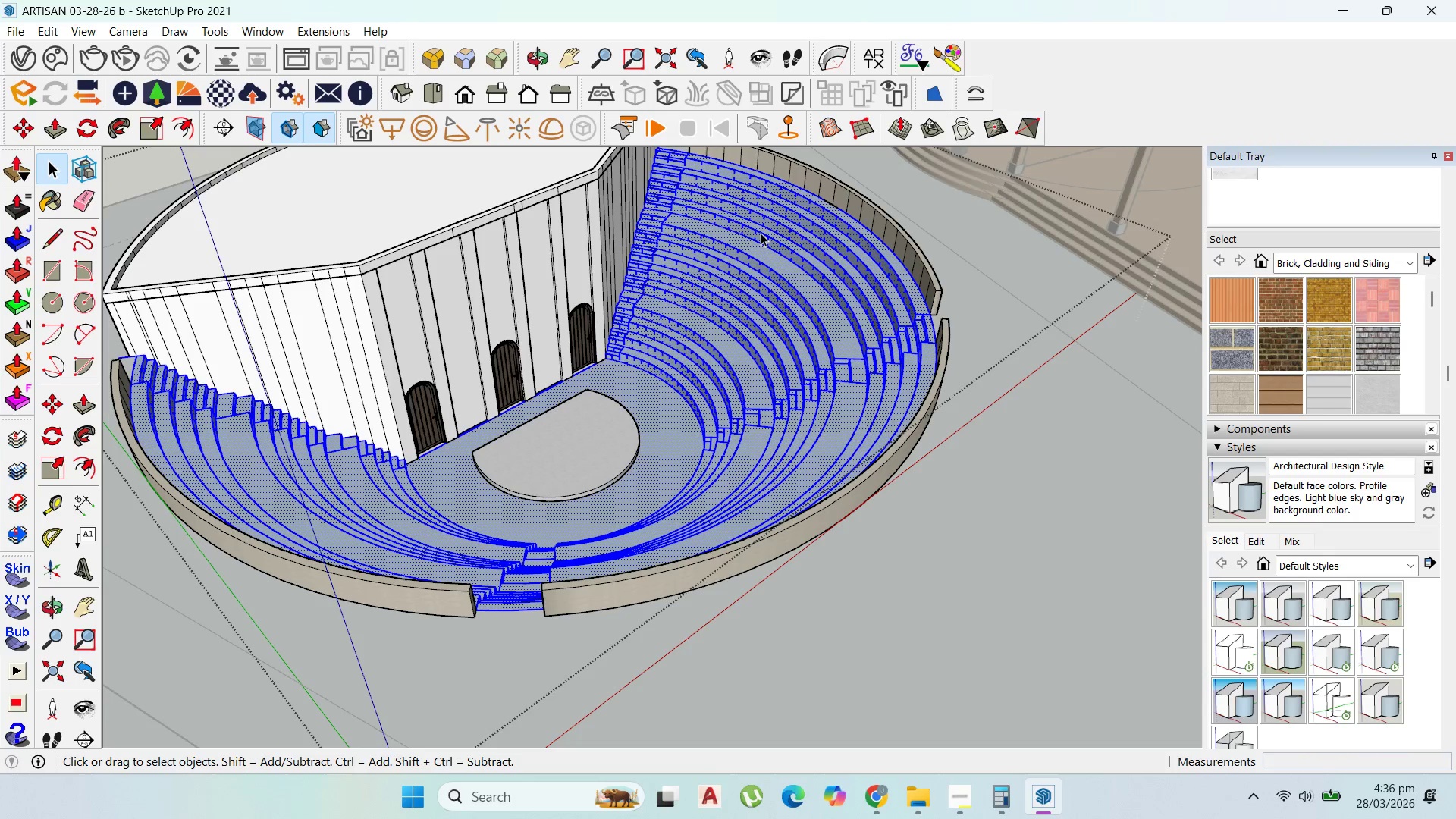 
triple_click([761, 233])
 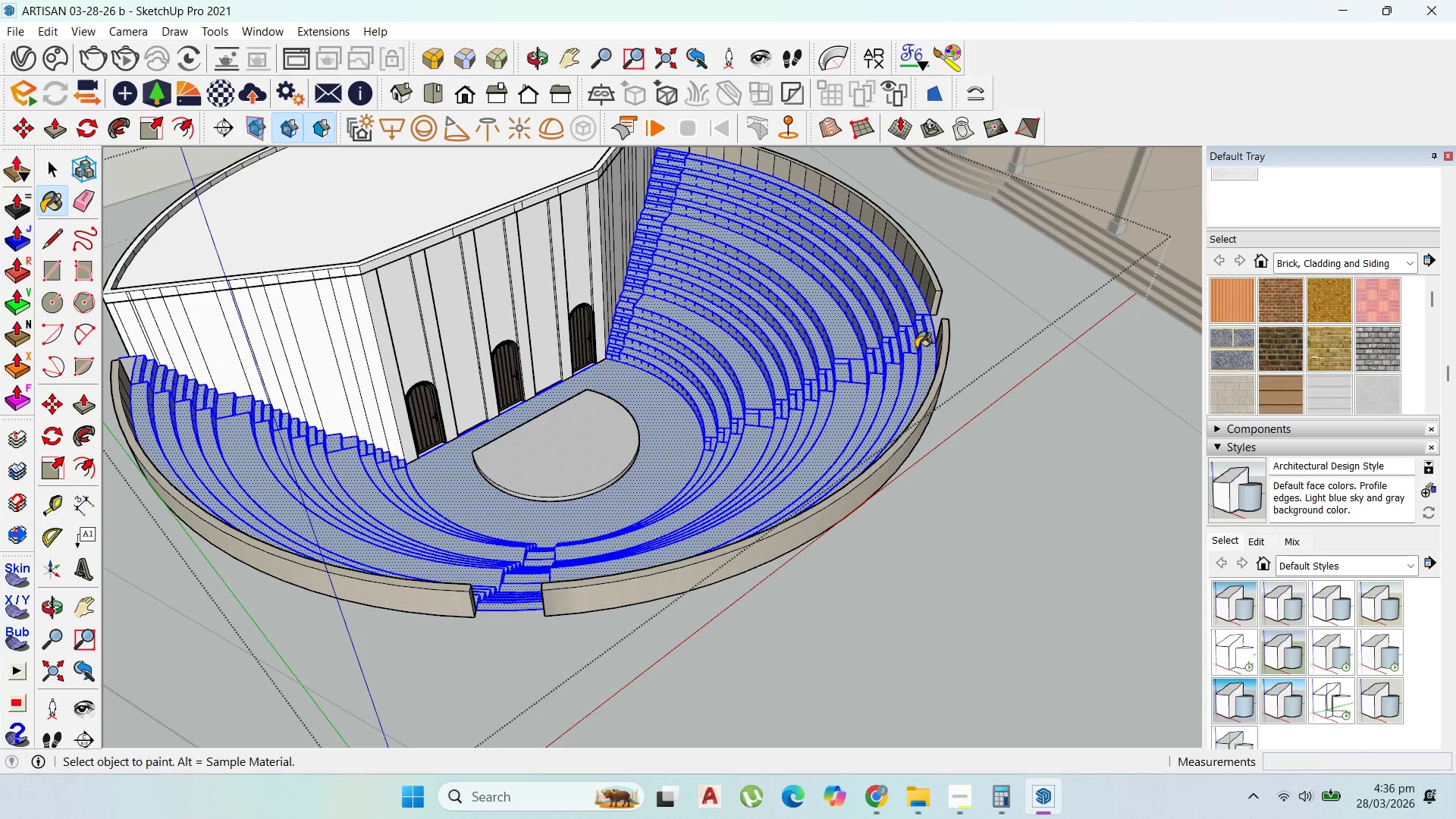 
wait(5.86)
 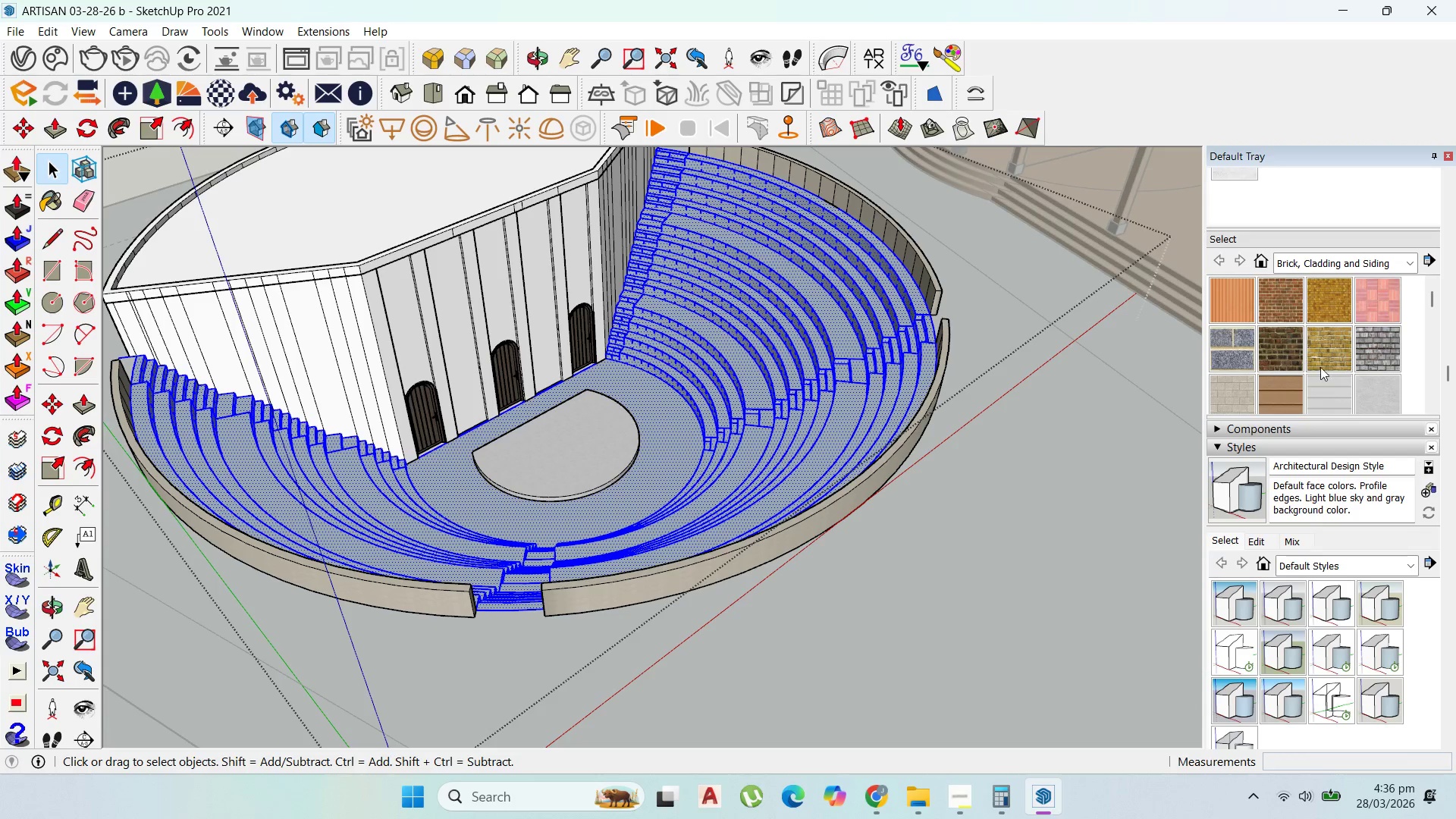 
key(Escape)
 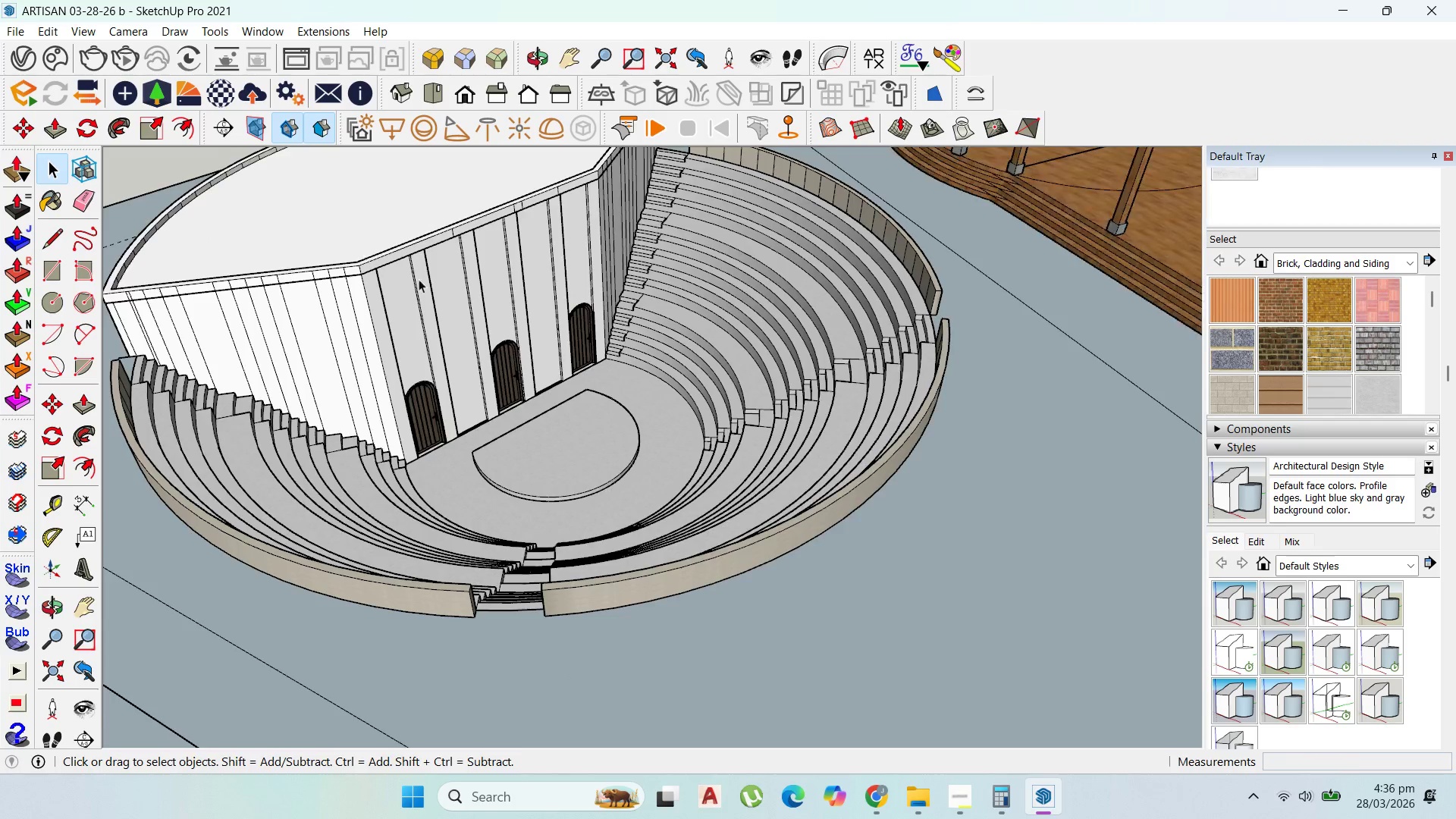 
key(Escape)
 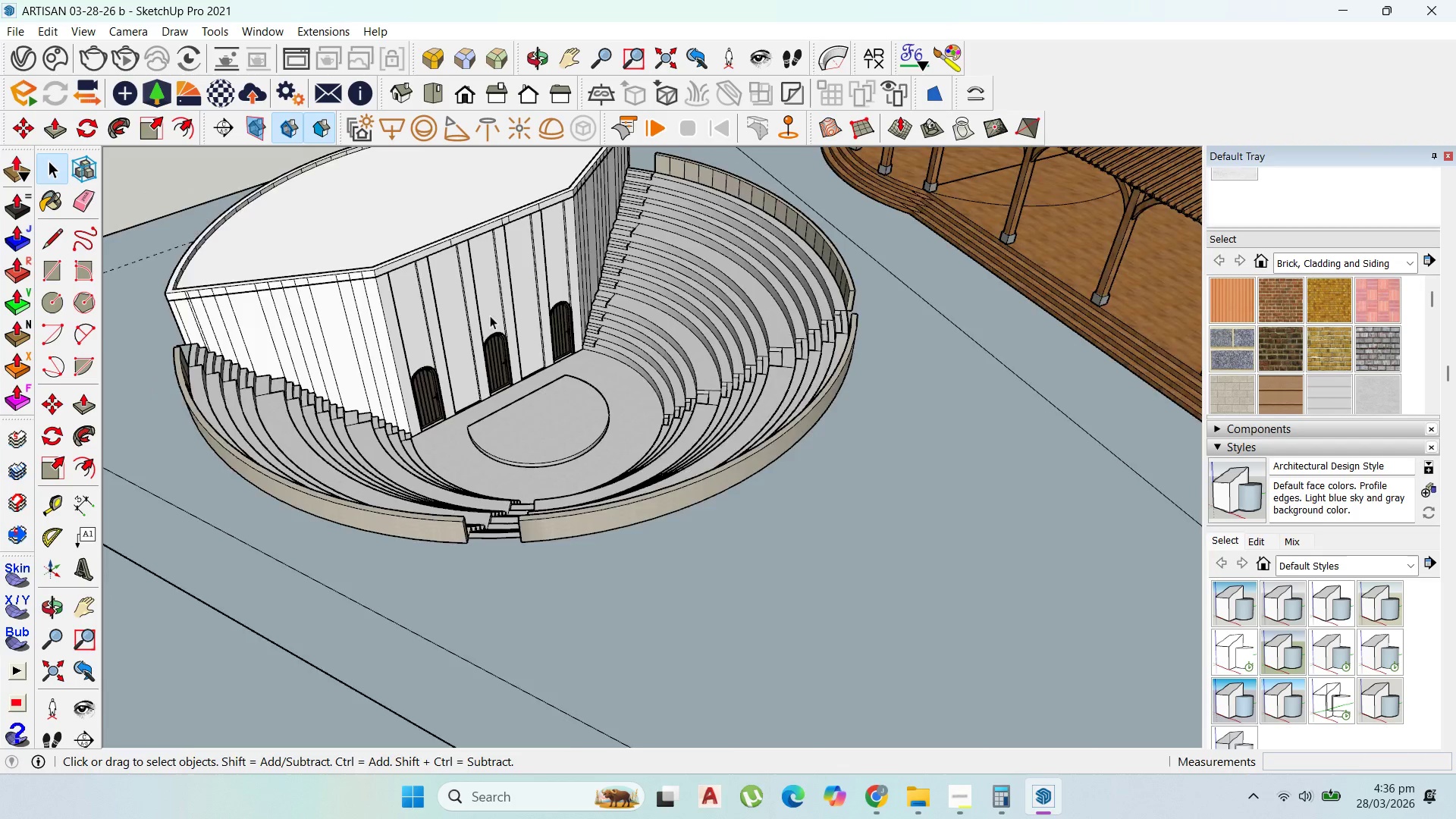 
key(Escape)
 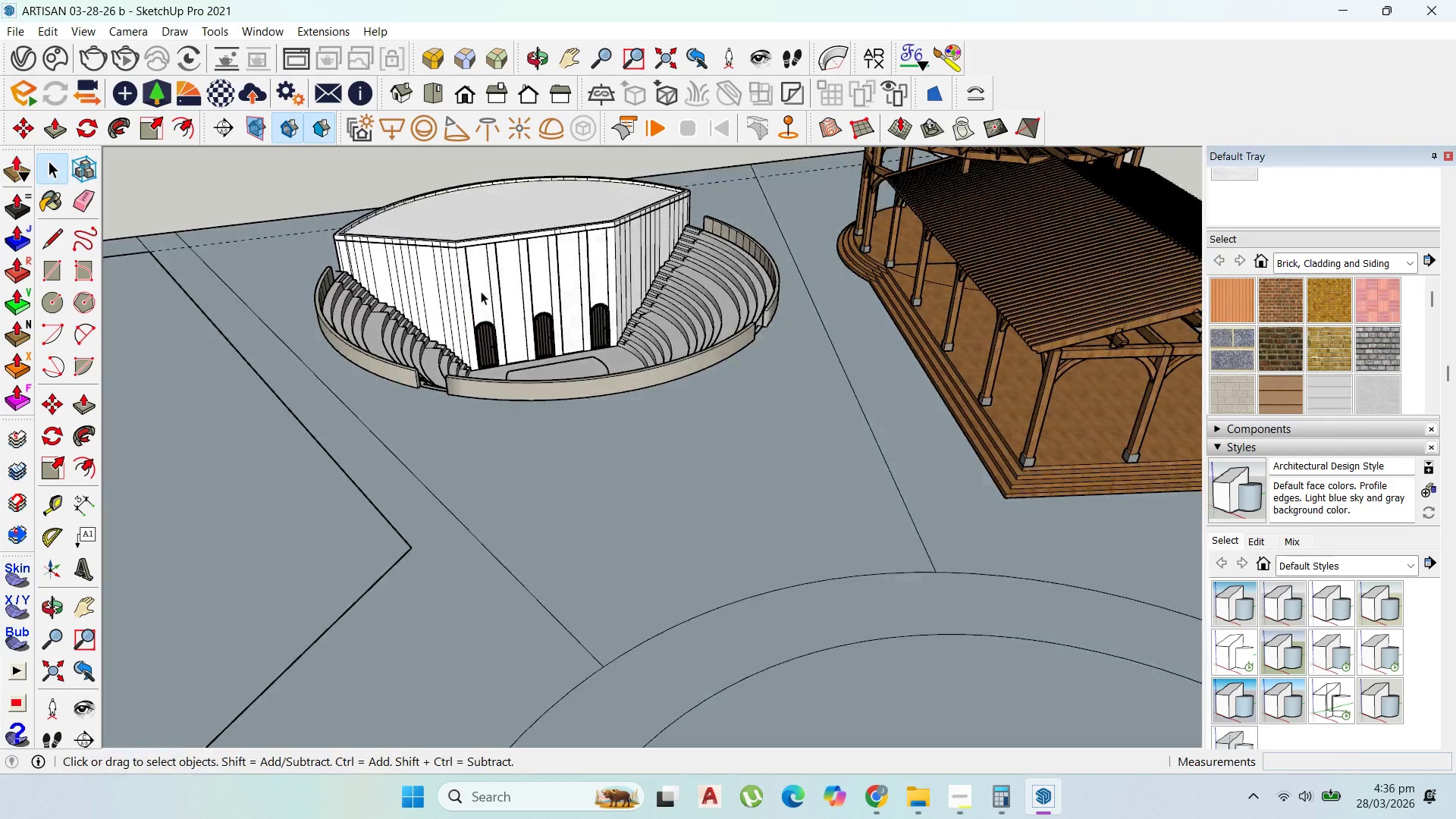 
scroll: coordinate [696, 292], scroll_direction: down, amount: 10.0
 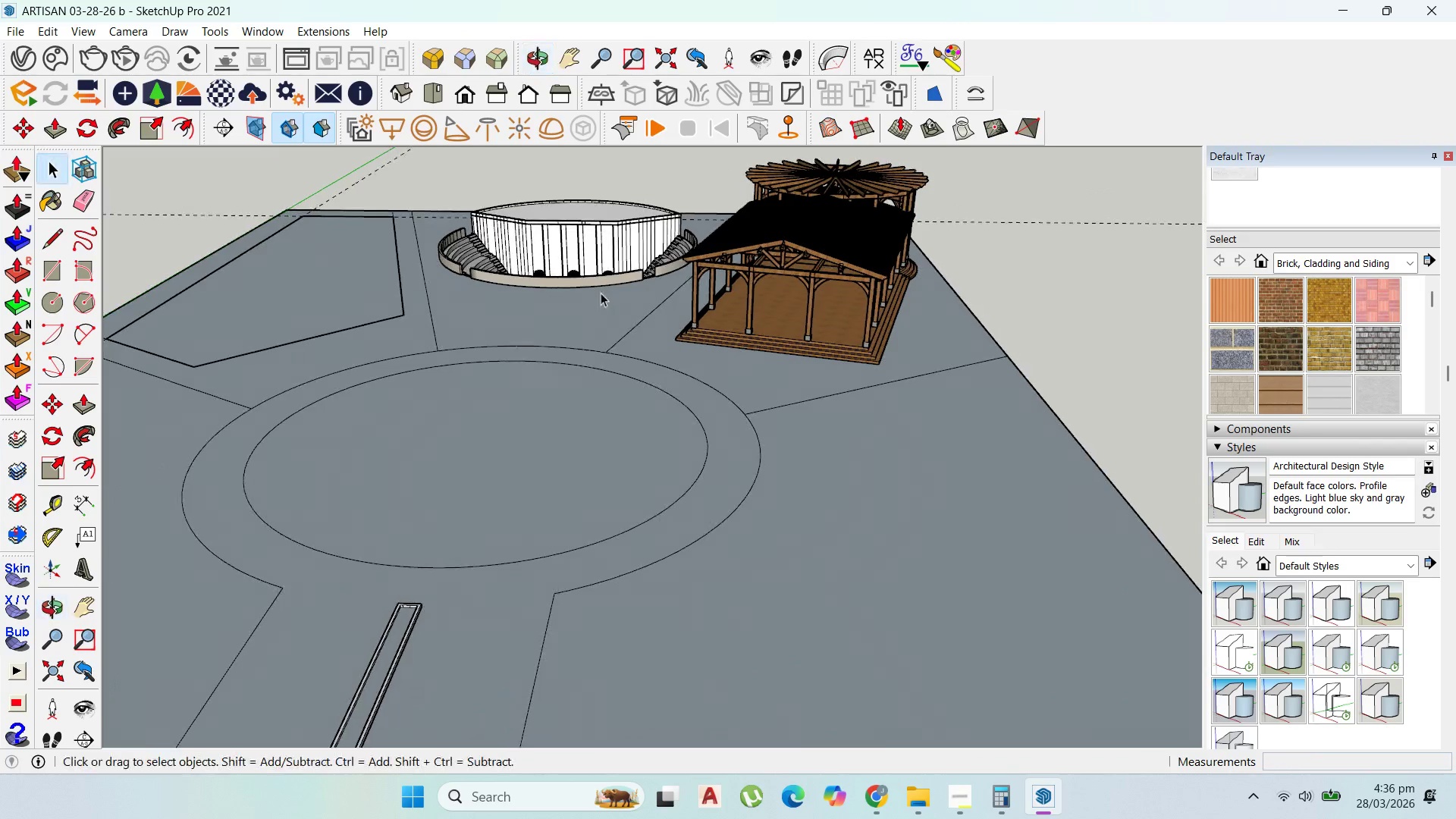 
double_click([475, 497])
 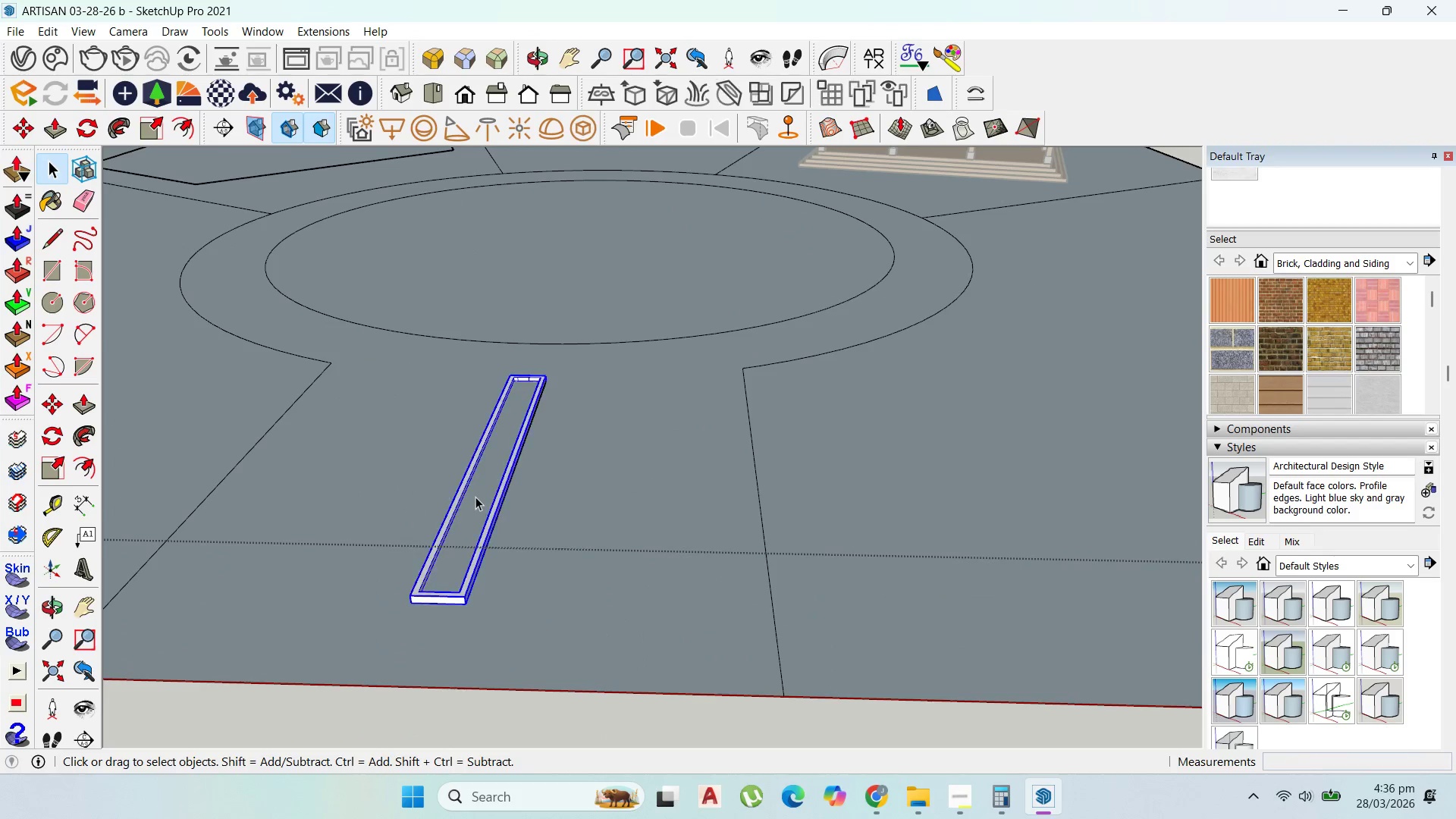 
scroll: coordinate [479, 493], scroll_direction: up, amount: 8.0
 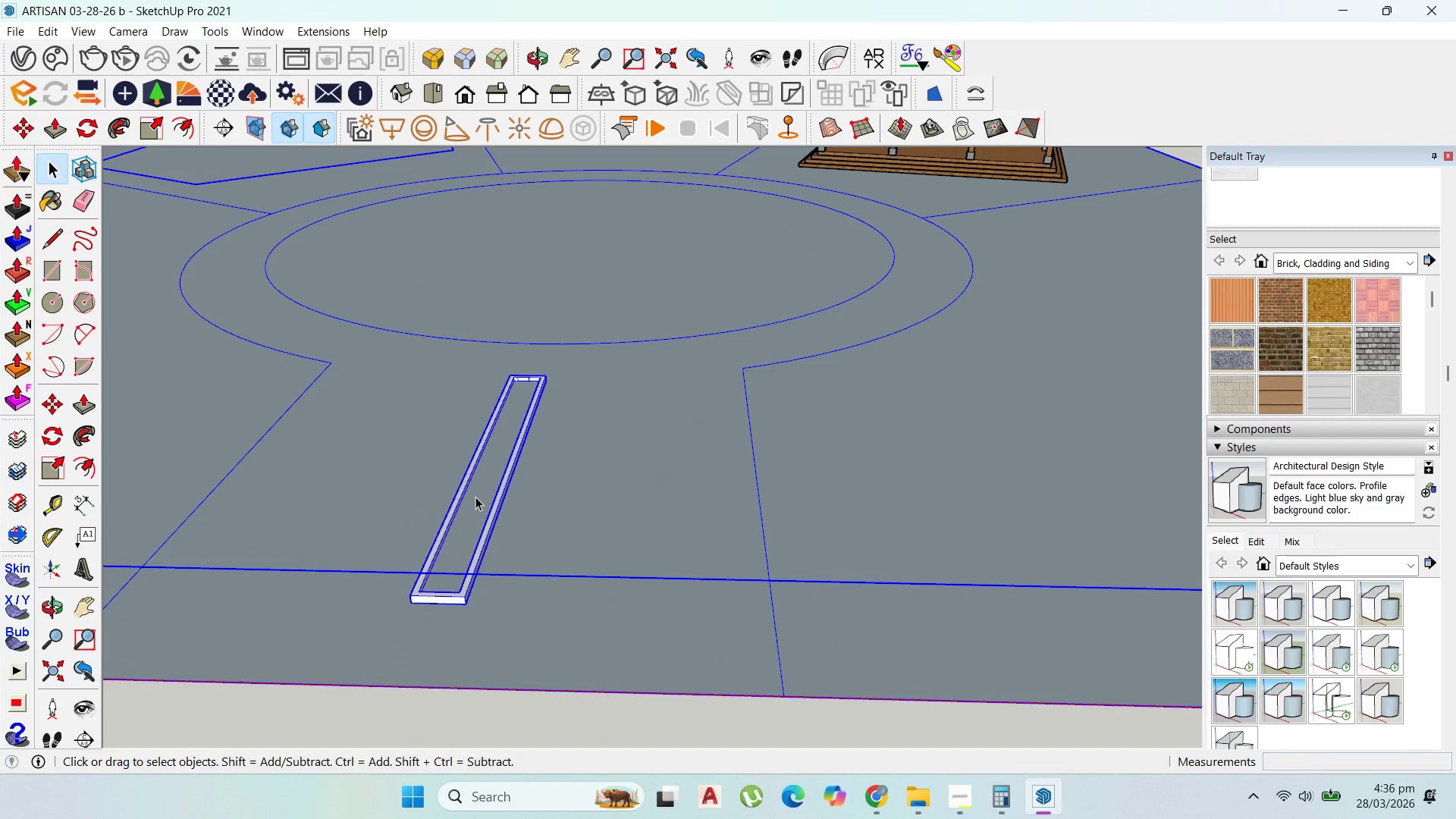 
triple_click([475, 497])
 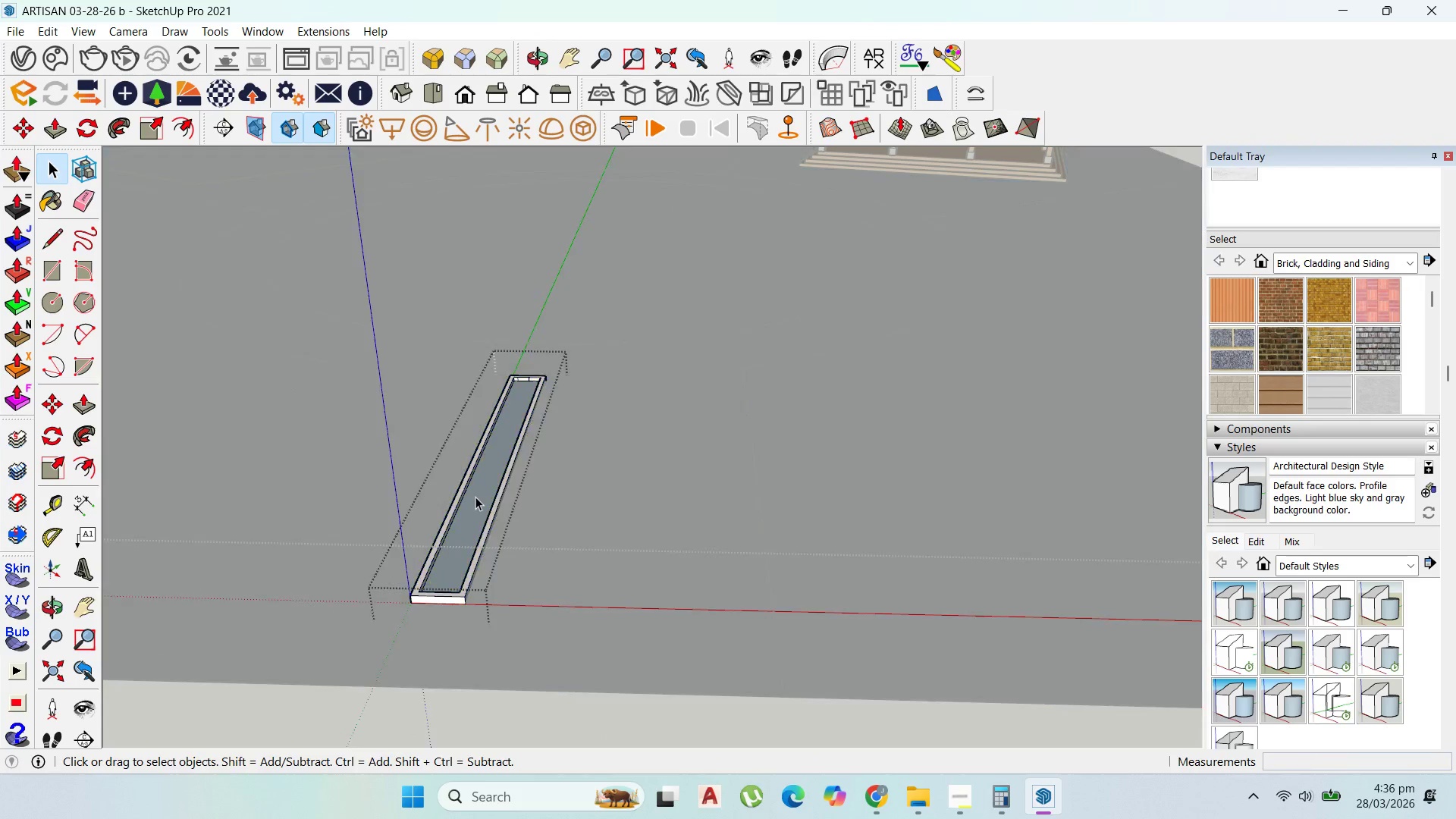 
triple_click([475, 497])
 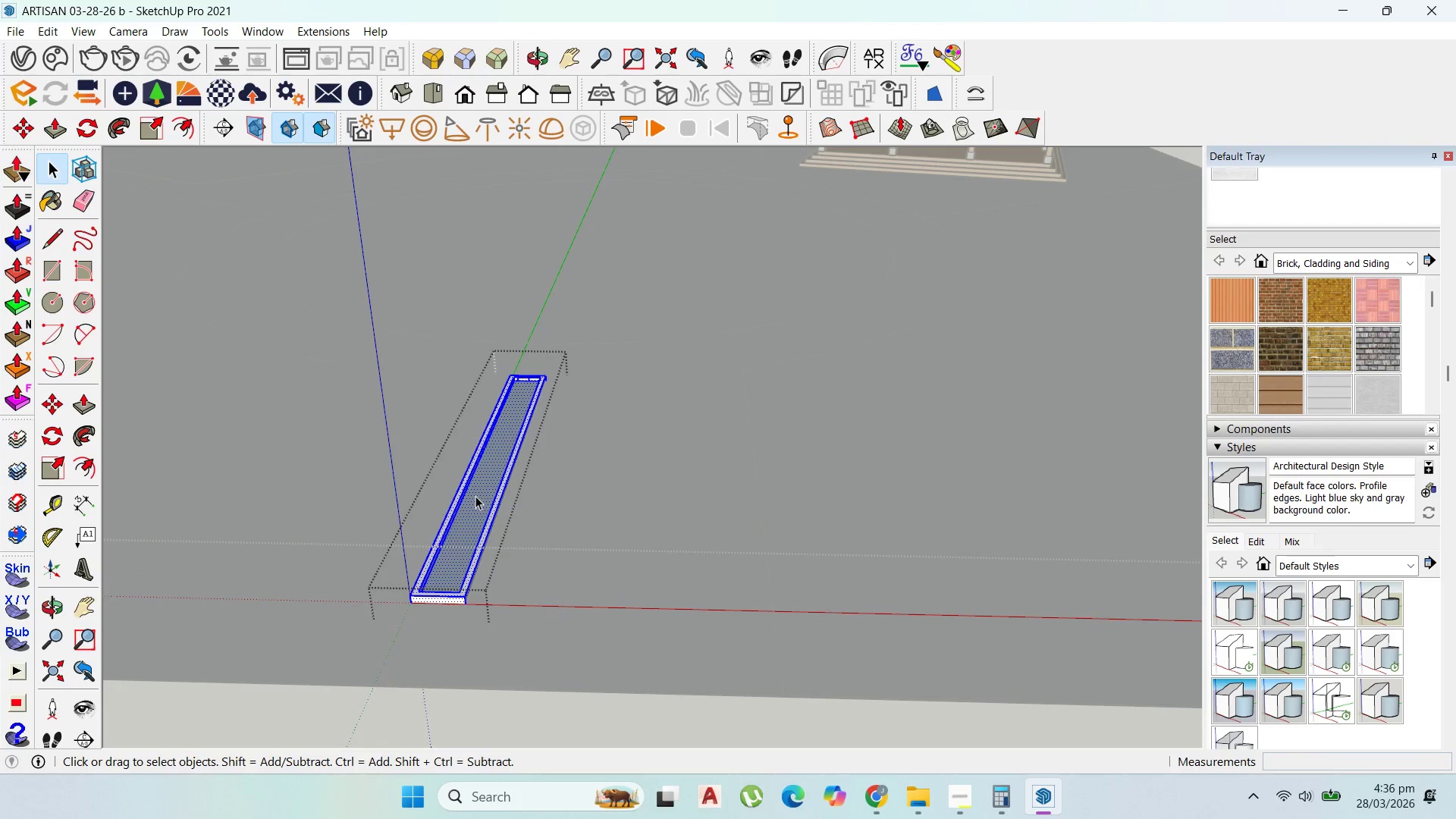 
triple_click([475, 496])
 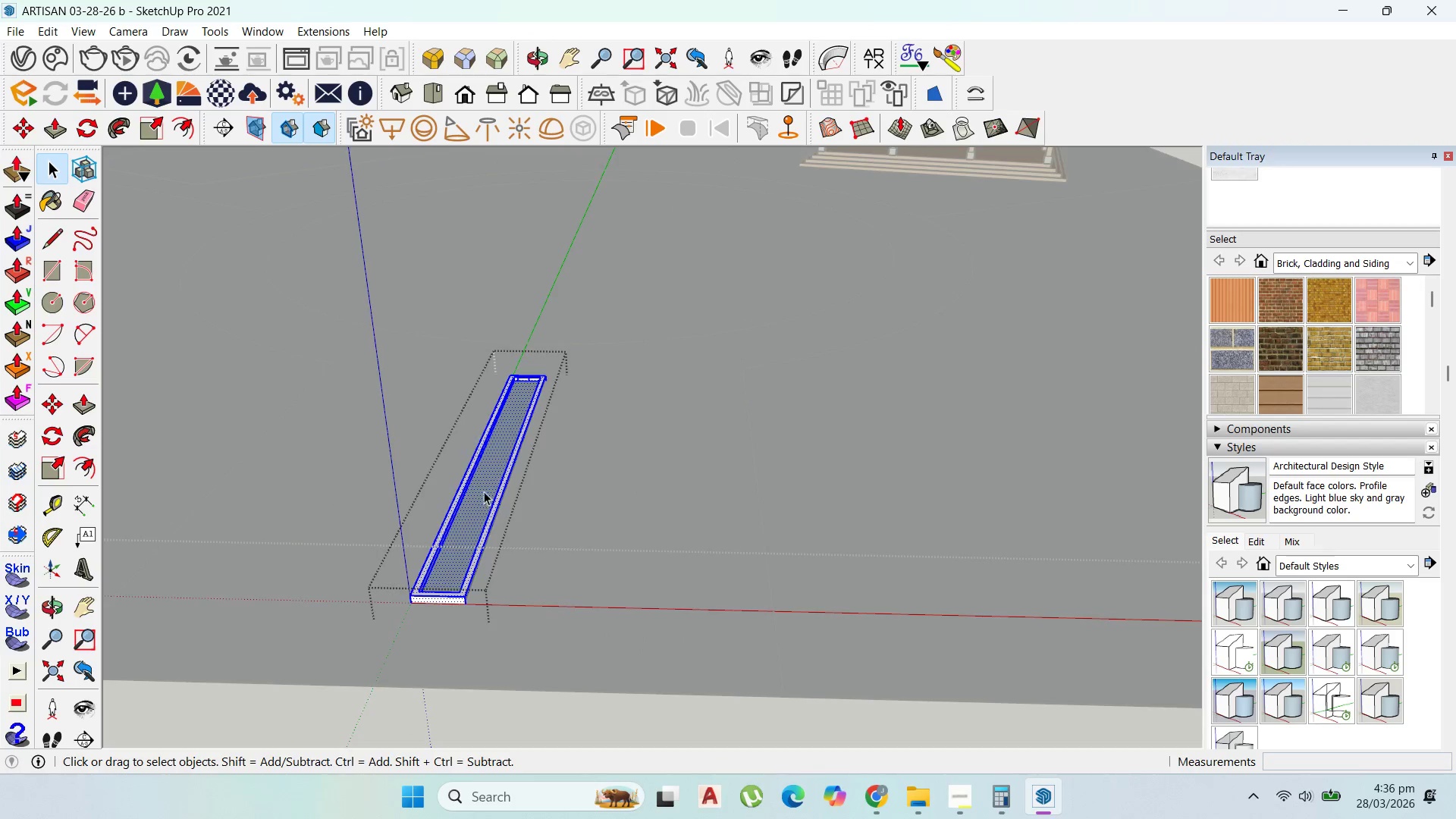 
left_click([484, 488])
 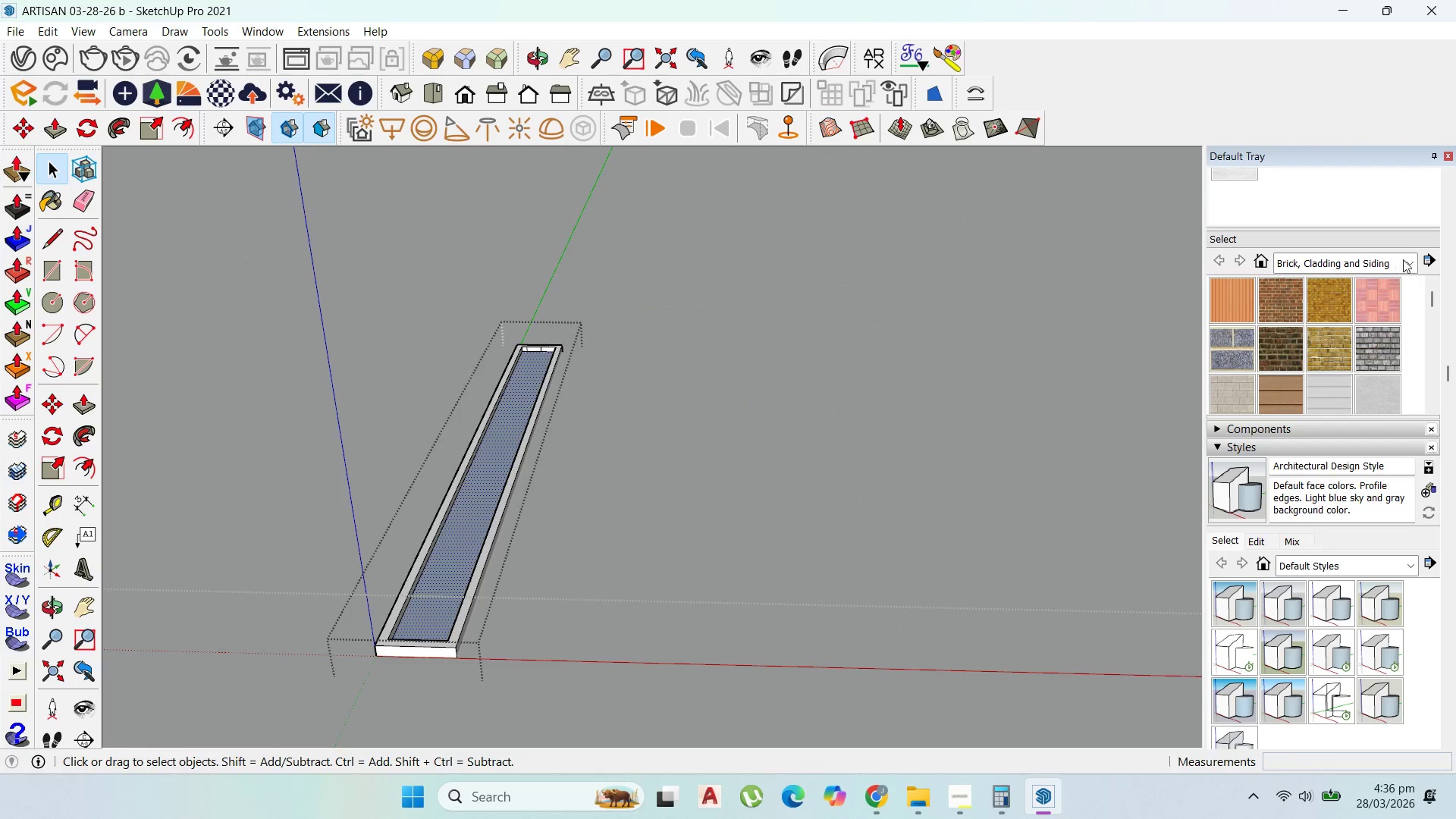 
scroll: coordinate [484, 491], scroll_direction: up, amount: 3.0
 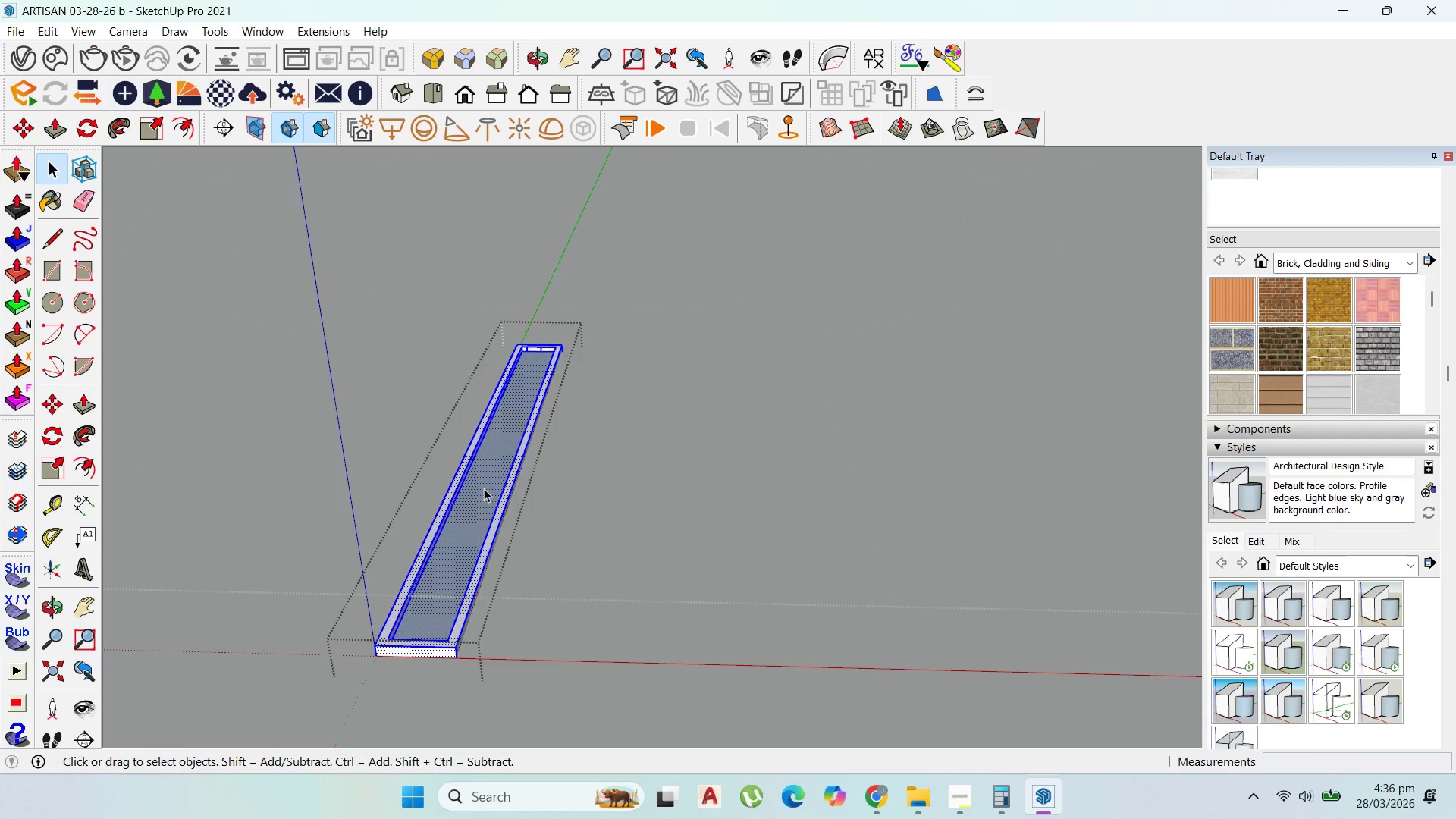 
left_click([1408, 258])
 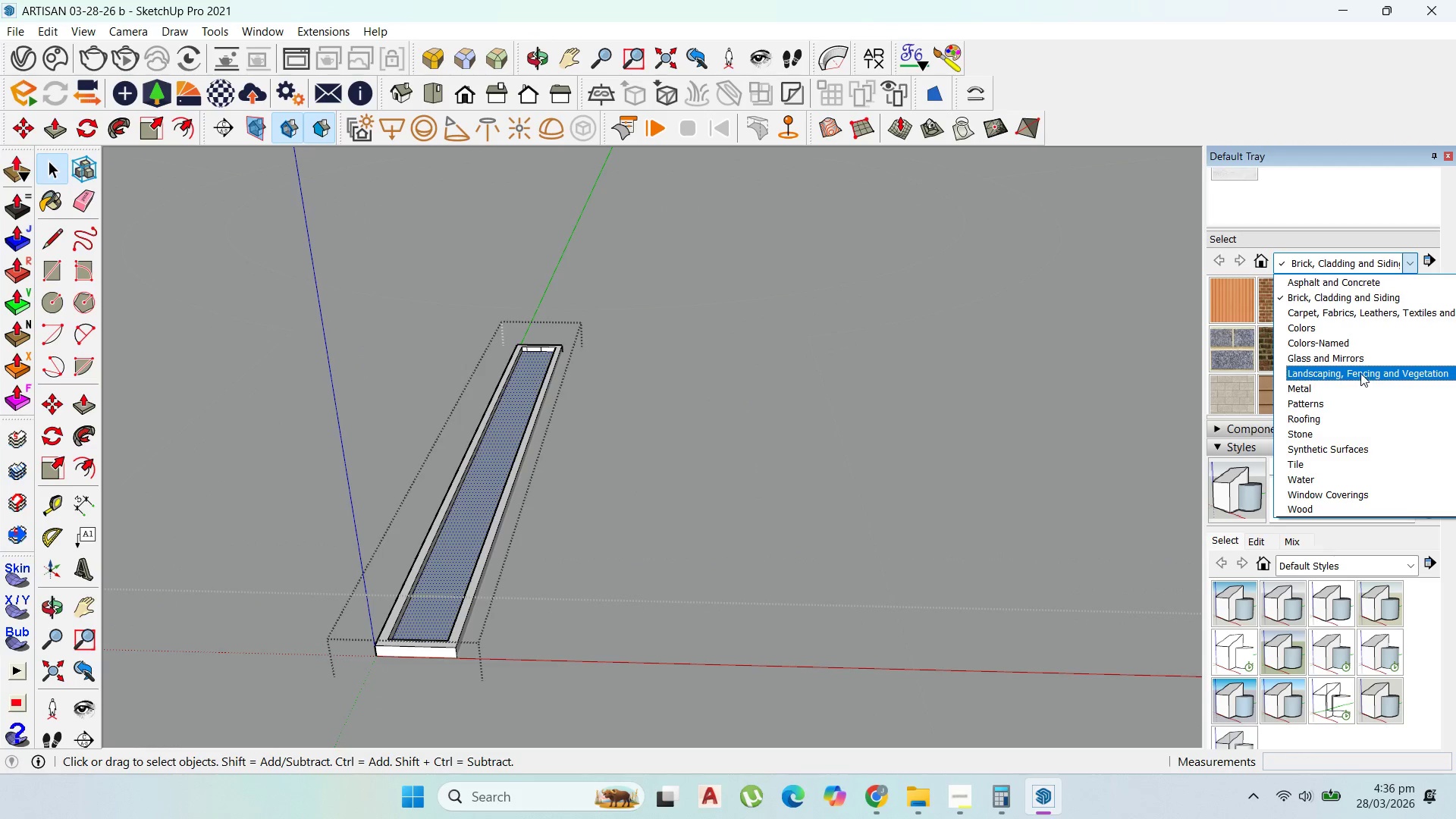 
left_click([1360, 371])
 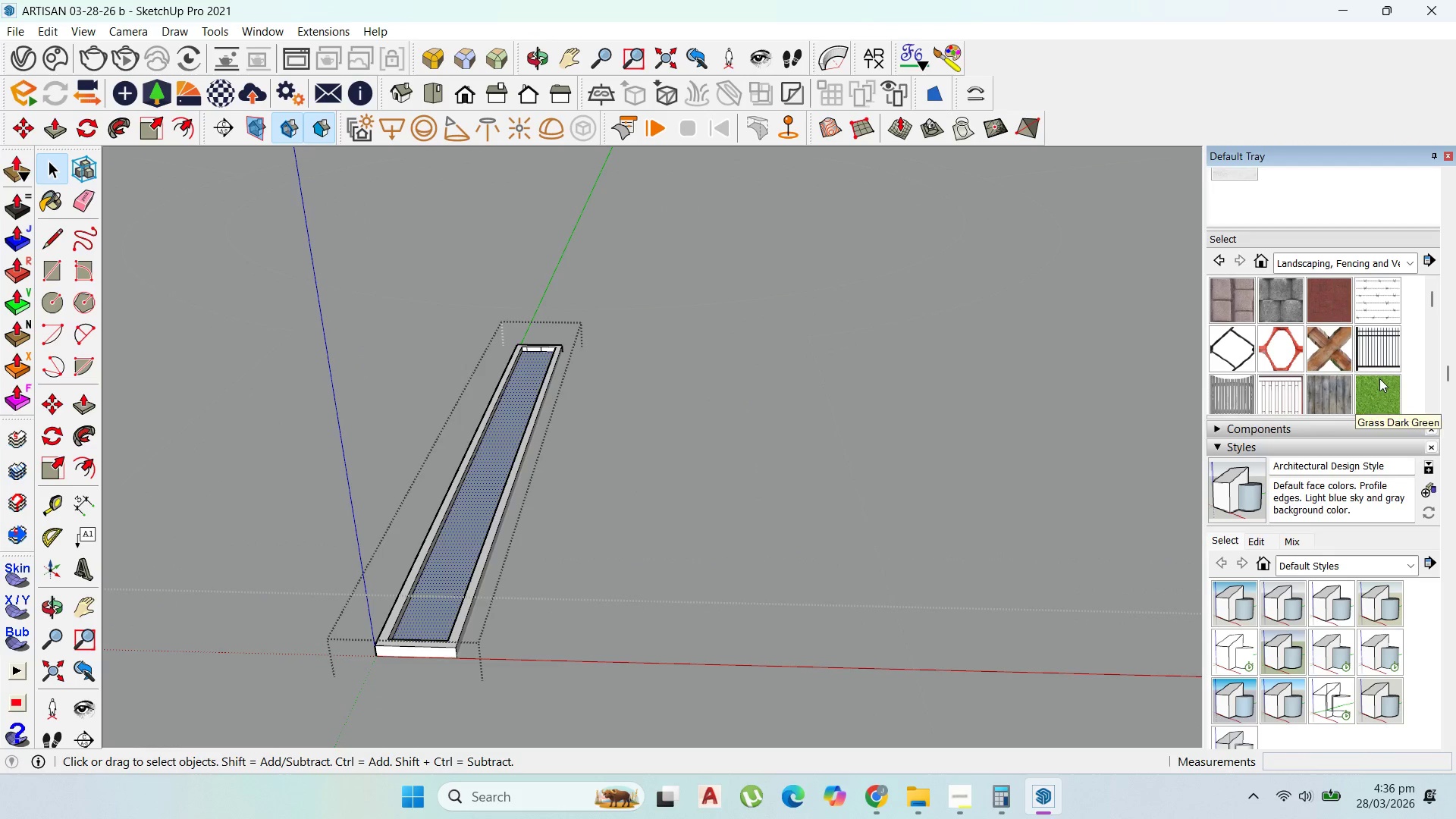 
scroll: coordinate [1344, 324], scroll_direction: down, amount: 1.0
 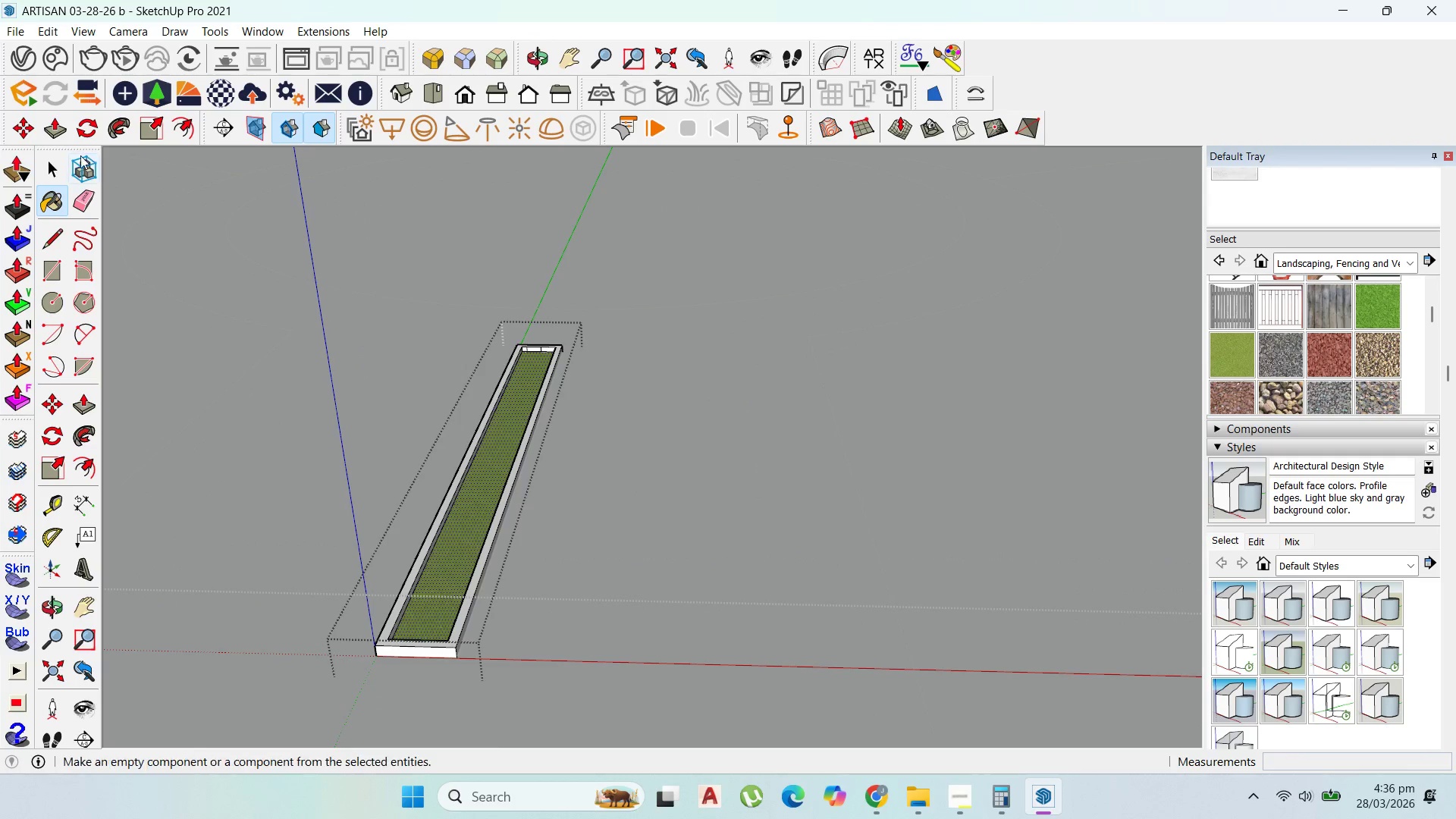 
key(Escape)
 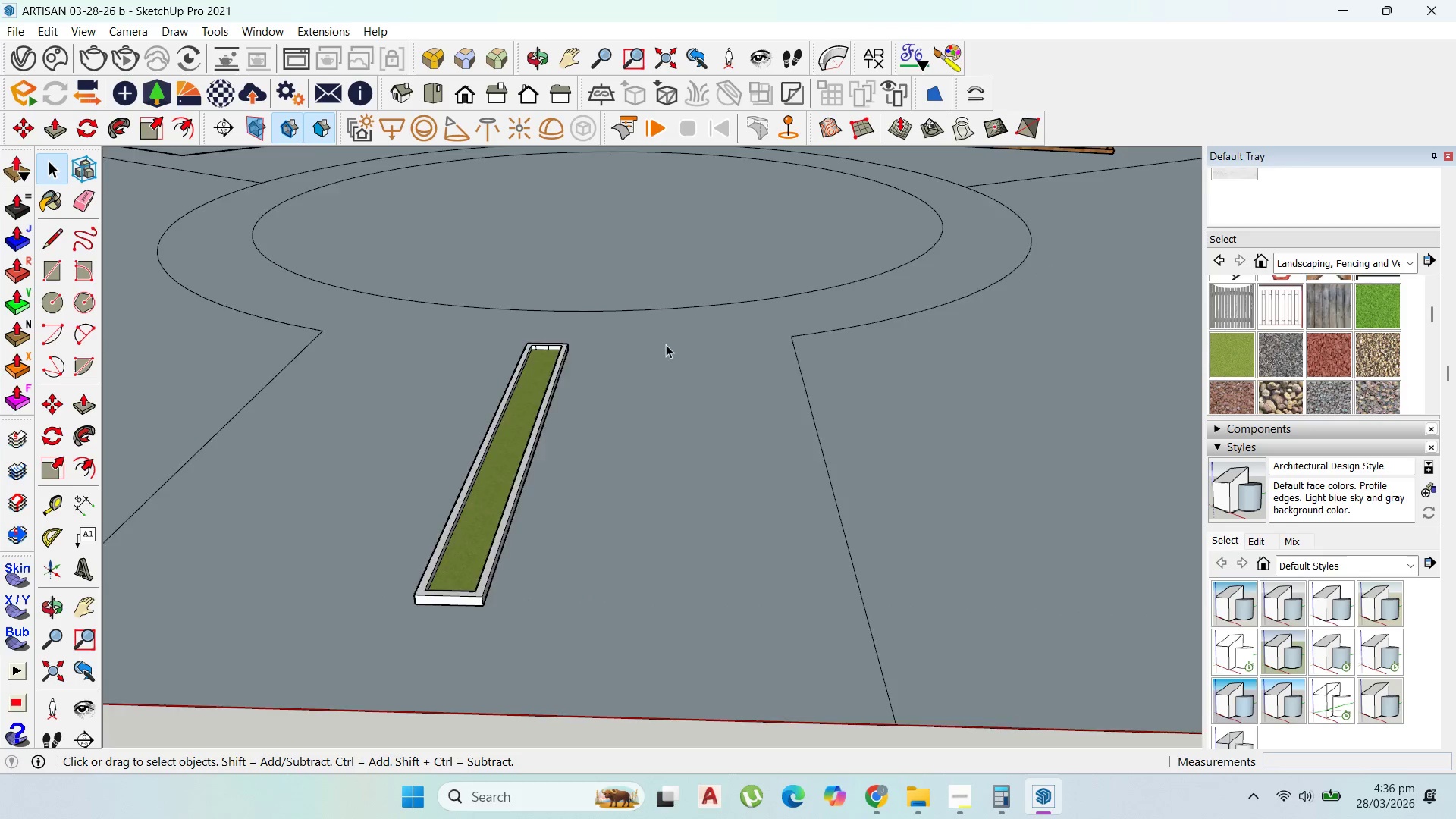 
key(Escape)
 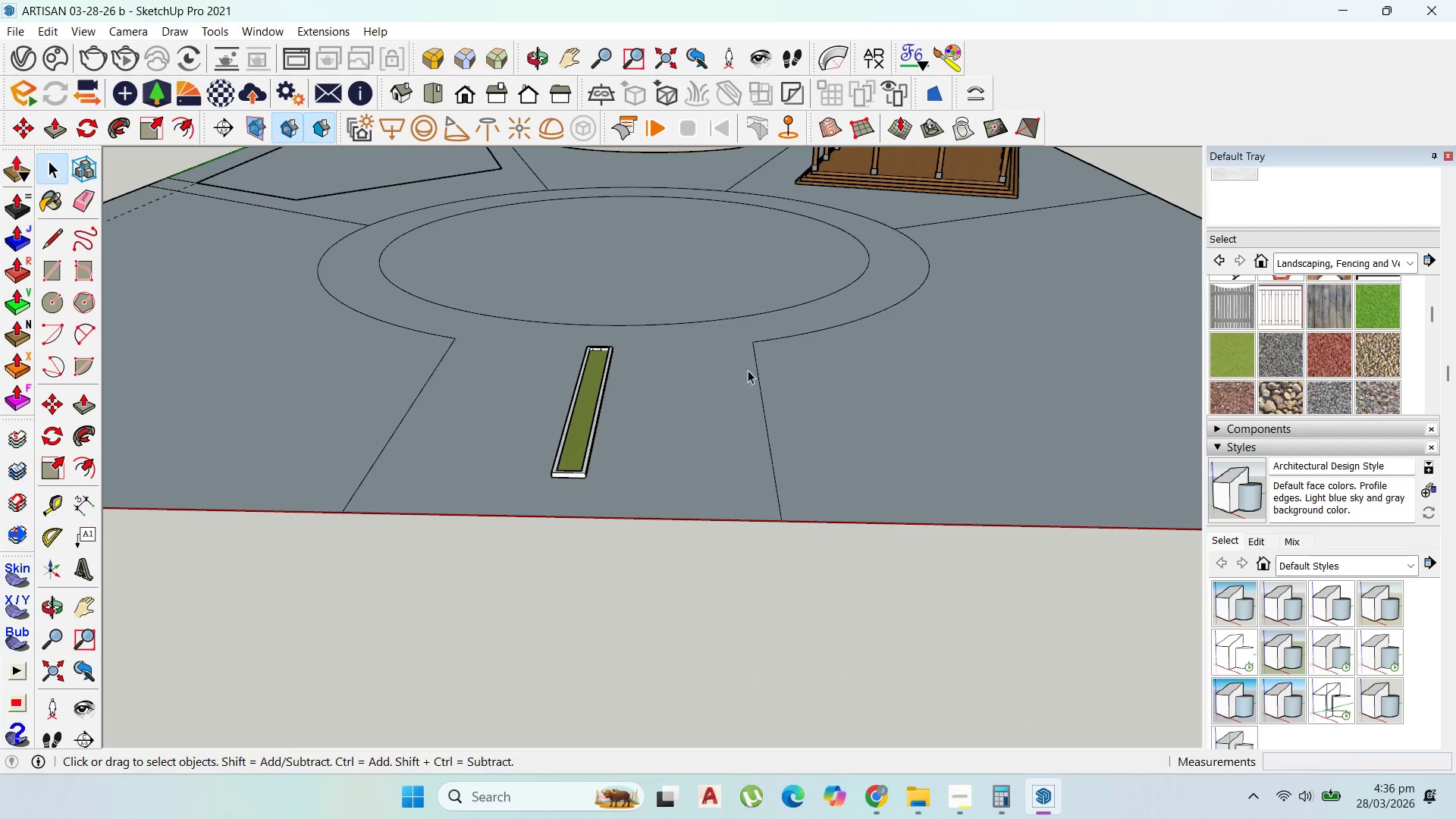 
key(Escape)
 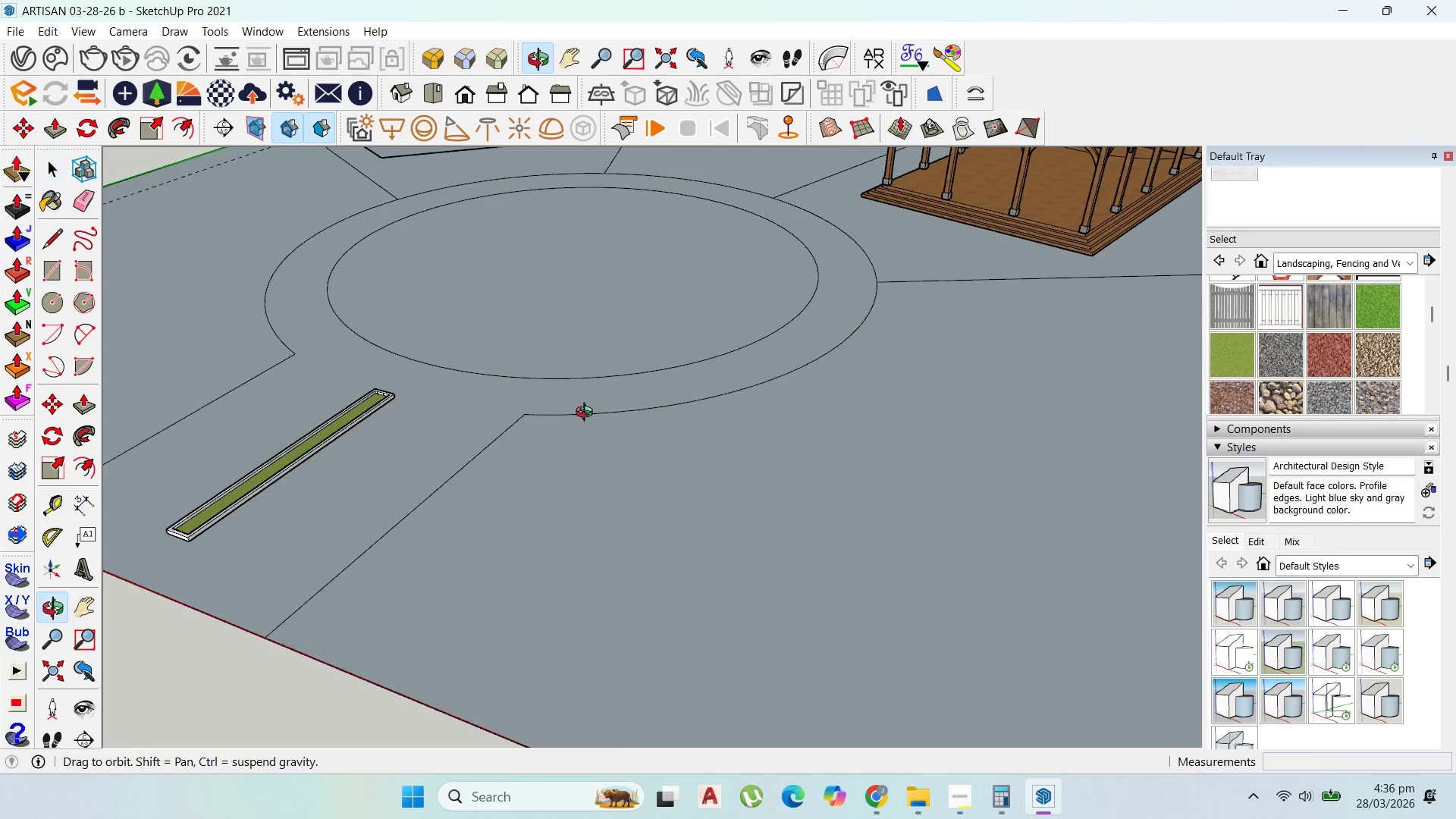 
scroll: coordinate [985, 396], scroll_direction: down, amount: 14.0
 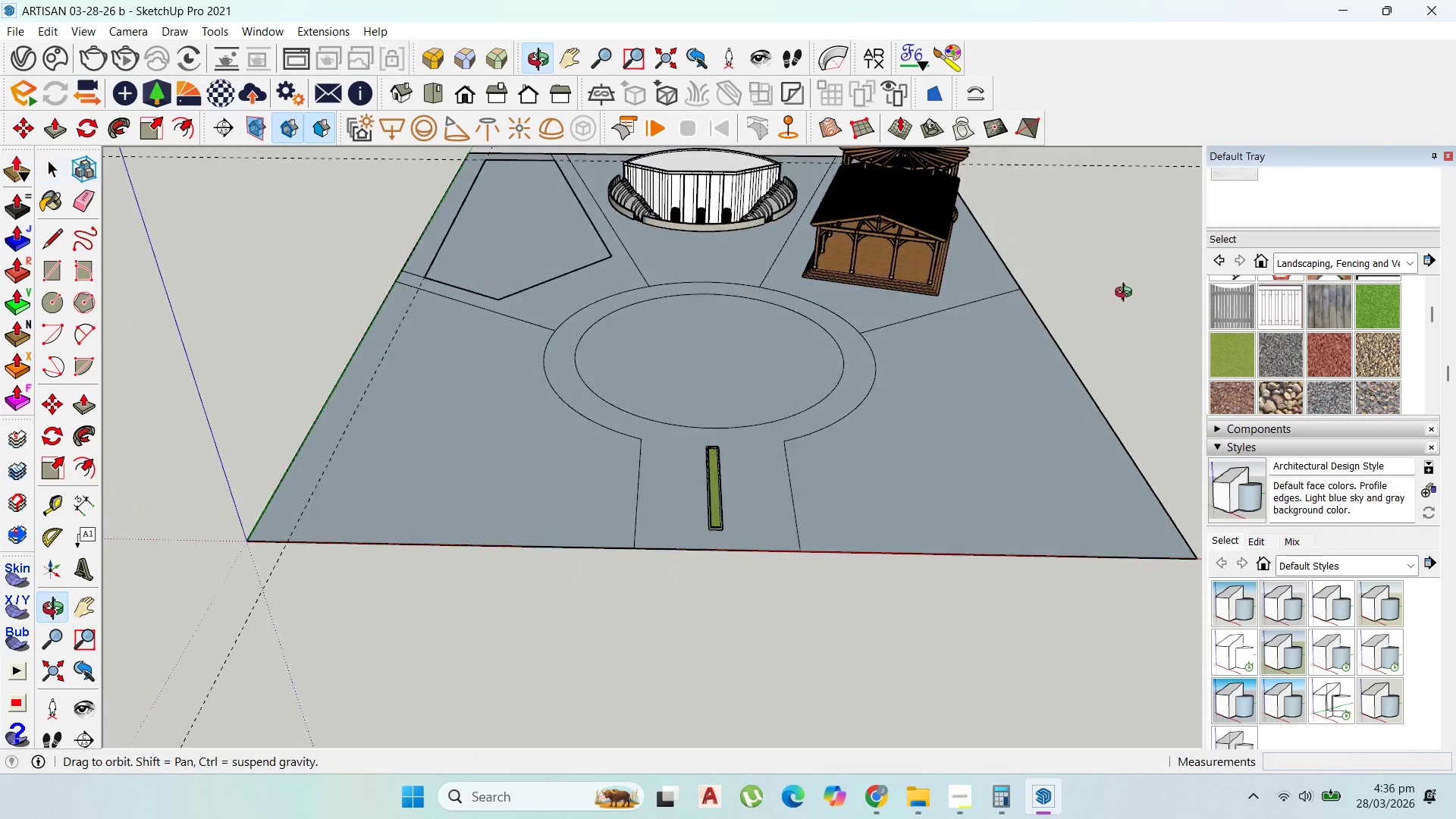 
scroll: coordinate [1066, 298], scroll_direction: up, amount: 11.0
 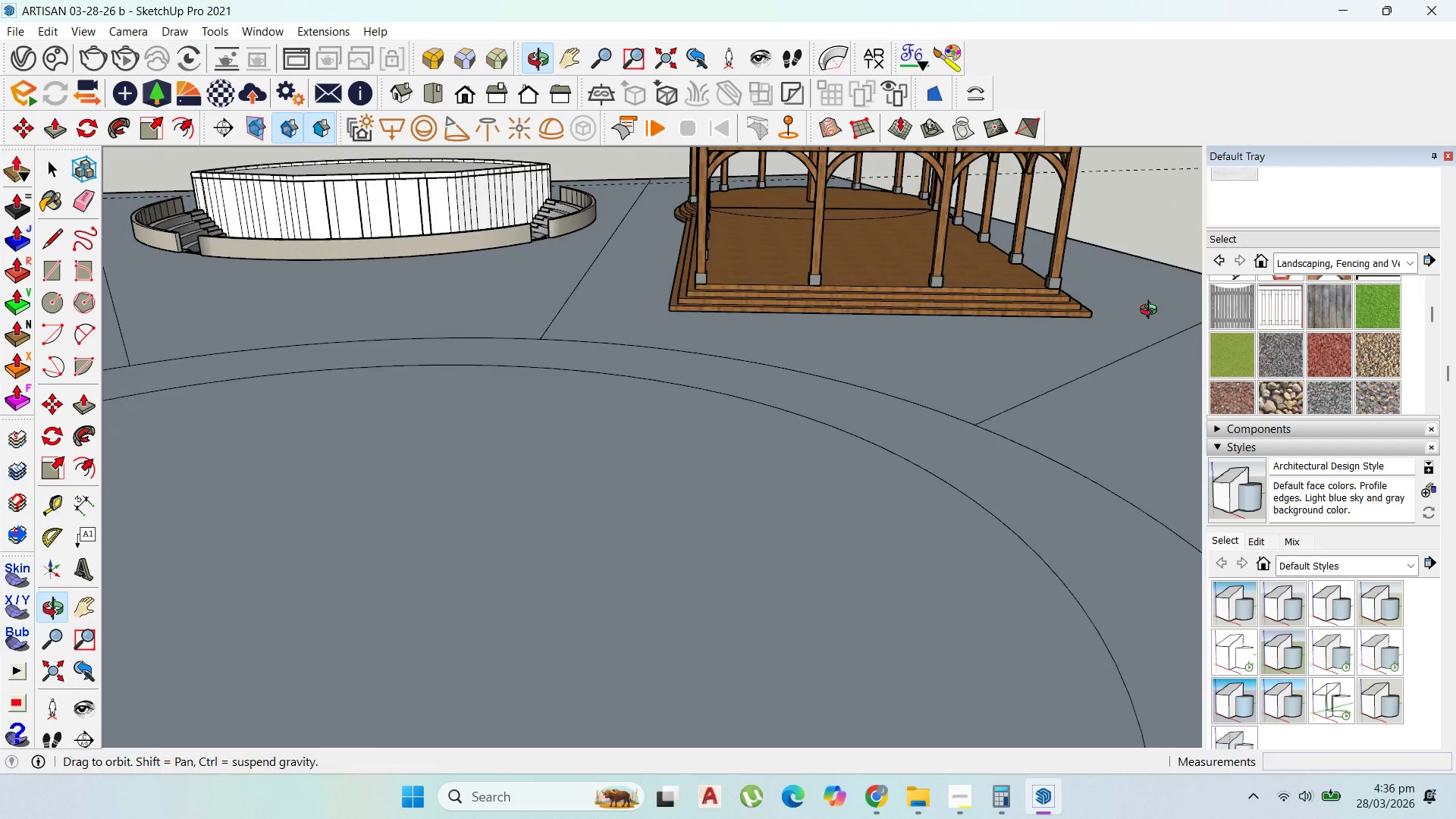 
scroll: coordinate [758, 381], scroll_direction: down, amount: 24.0
 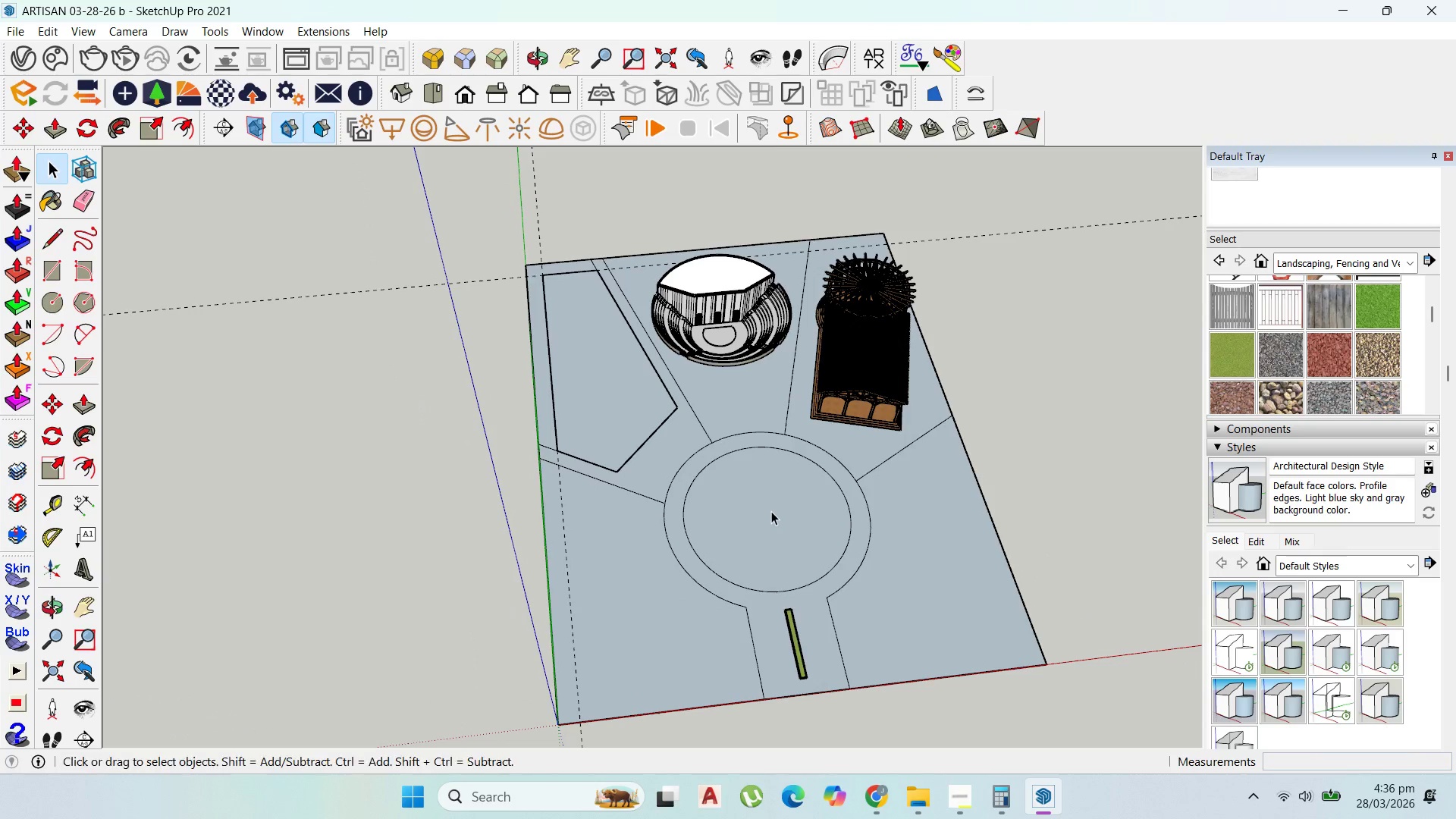 
scroll: coordinate [747, 519], scroll_direction: up, amount: 6.0
 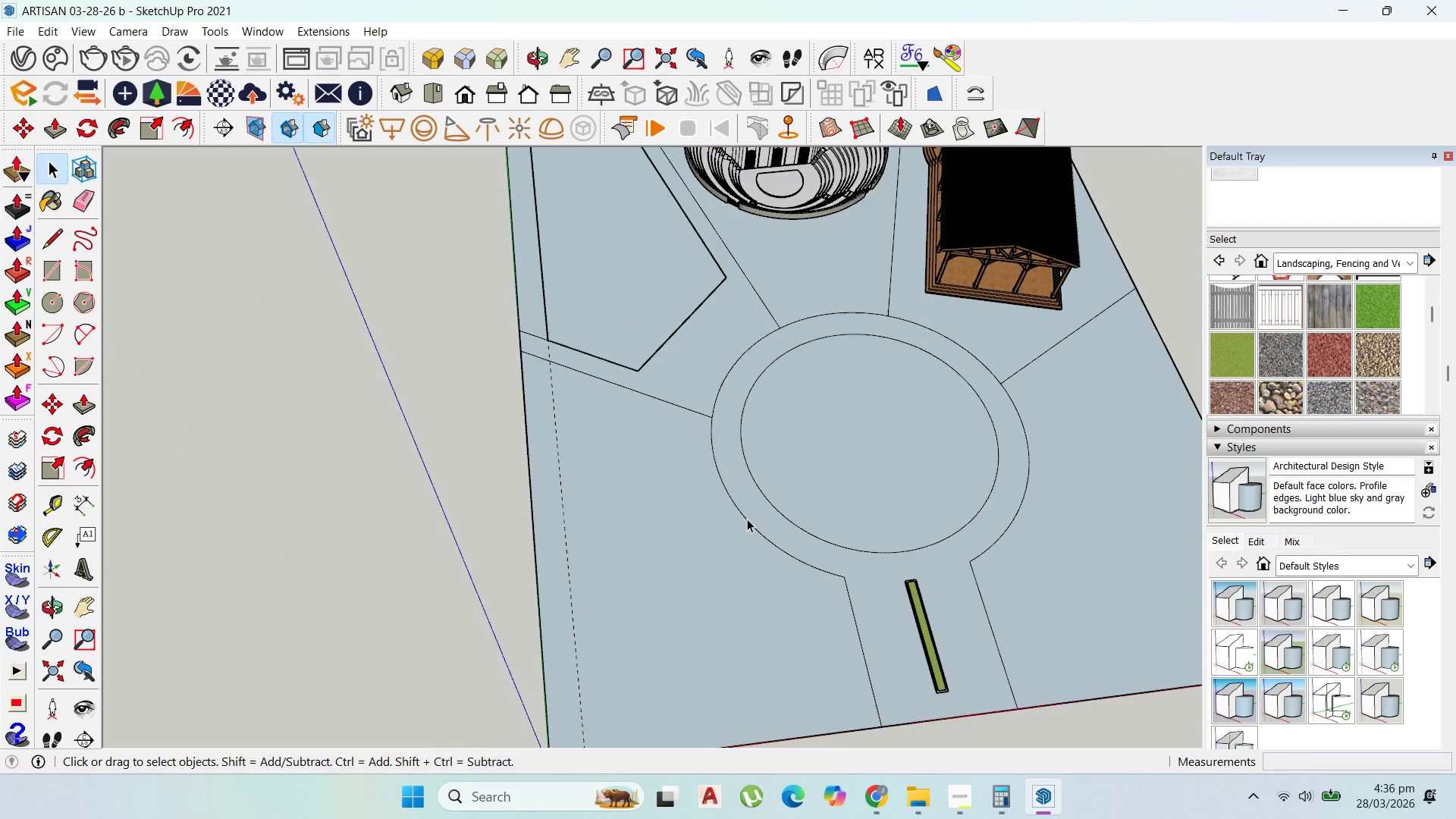 
scroll: coordinate [747, 519], scroll_direction: down, amount: 2.0
 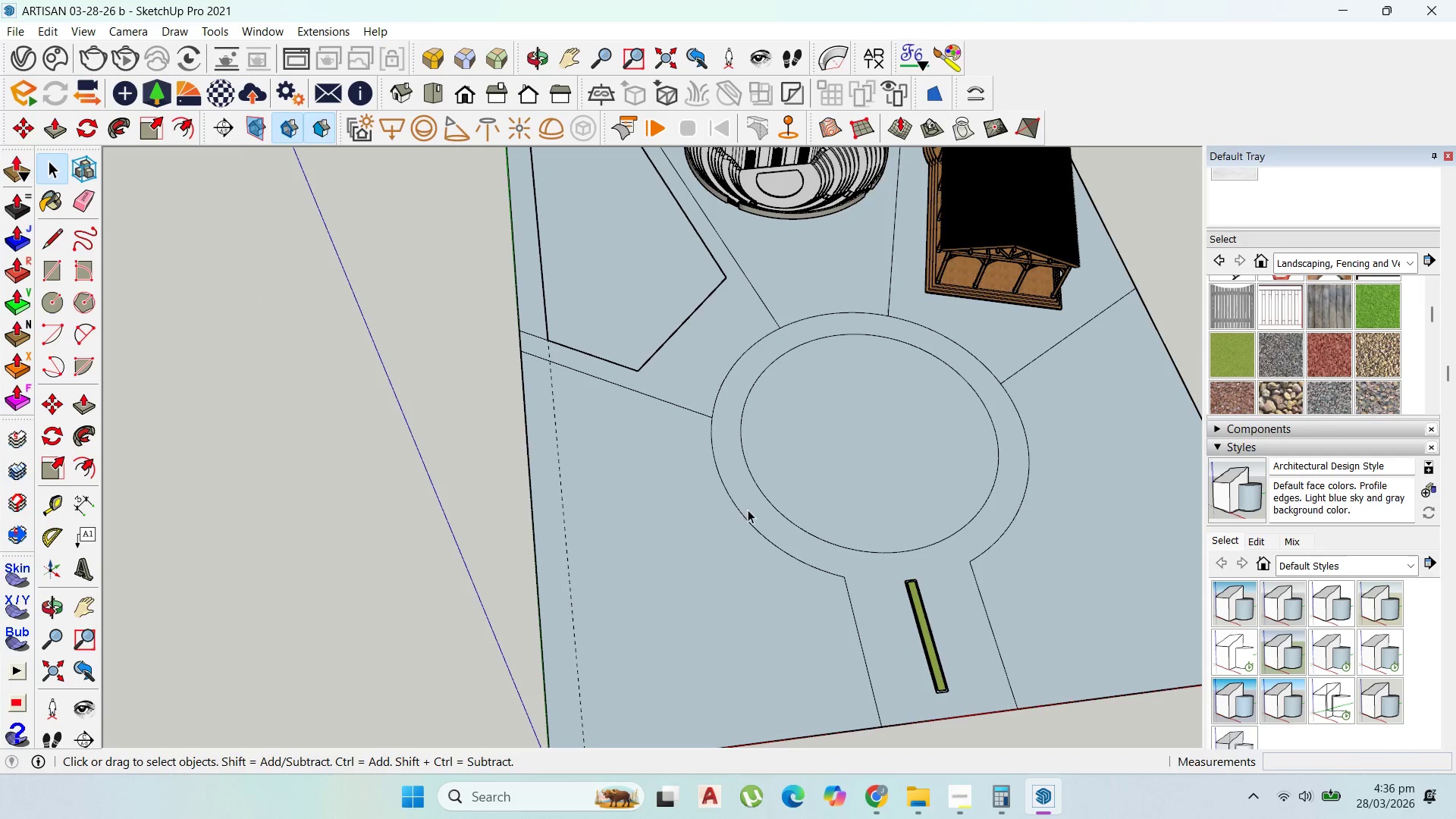 